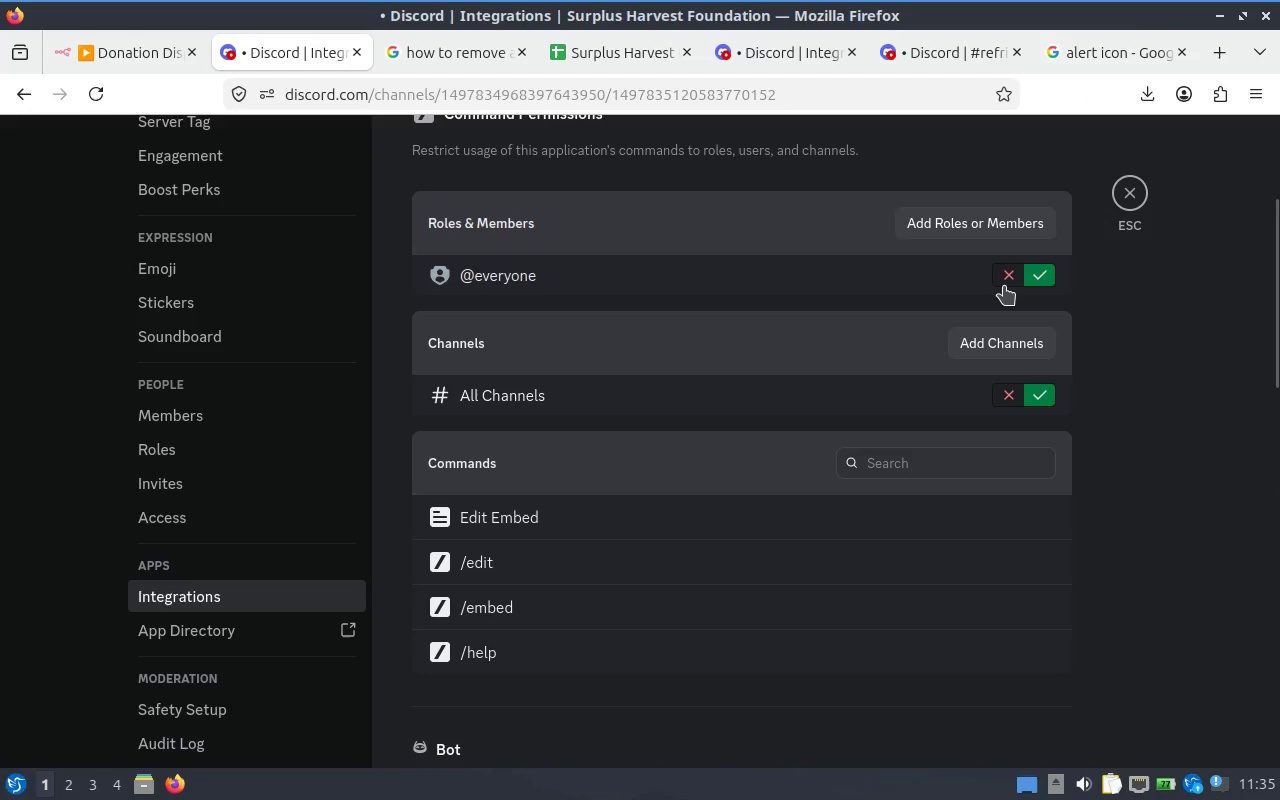 
scroll: coordinate [933, 447], scroll_direction: down, amount: 5.0
 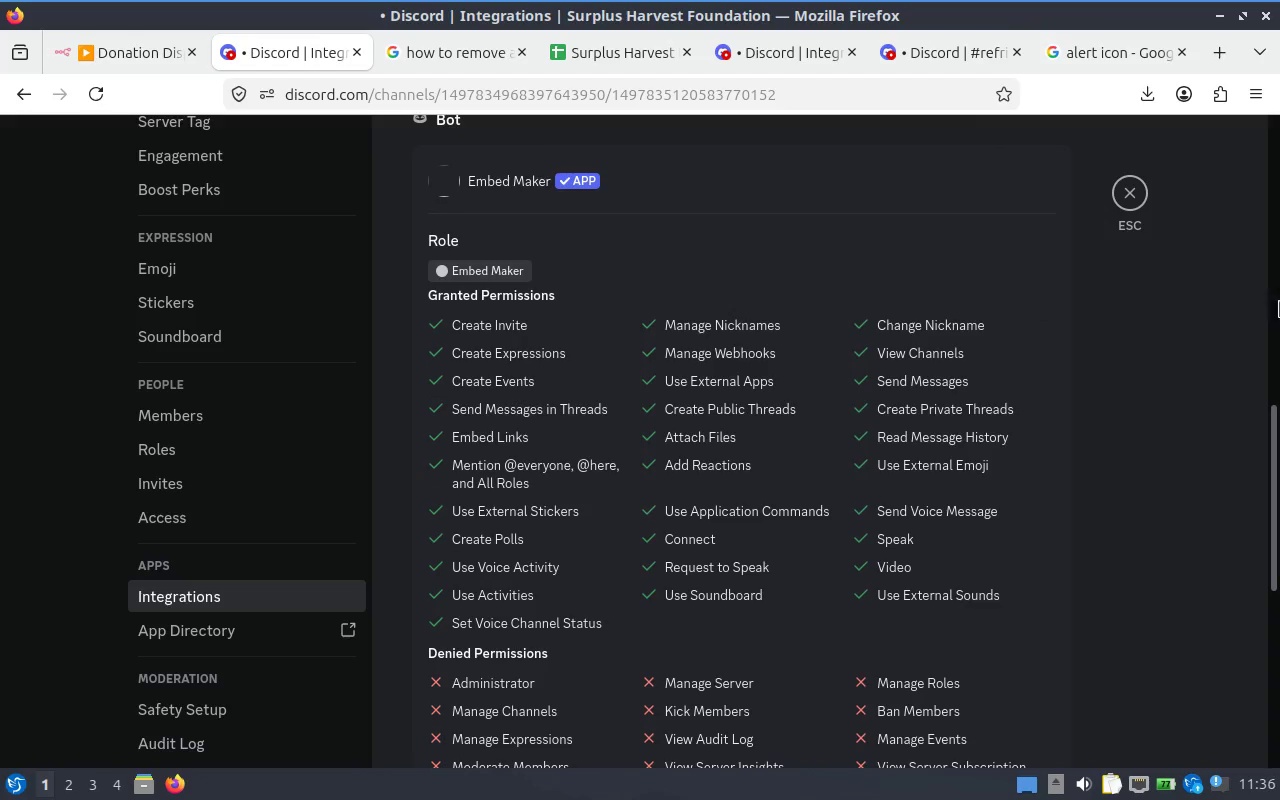 
left_click_drag(start_coordinate=[1279, 500], to_coordinate=[1279, 700])
 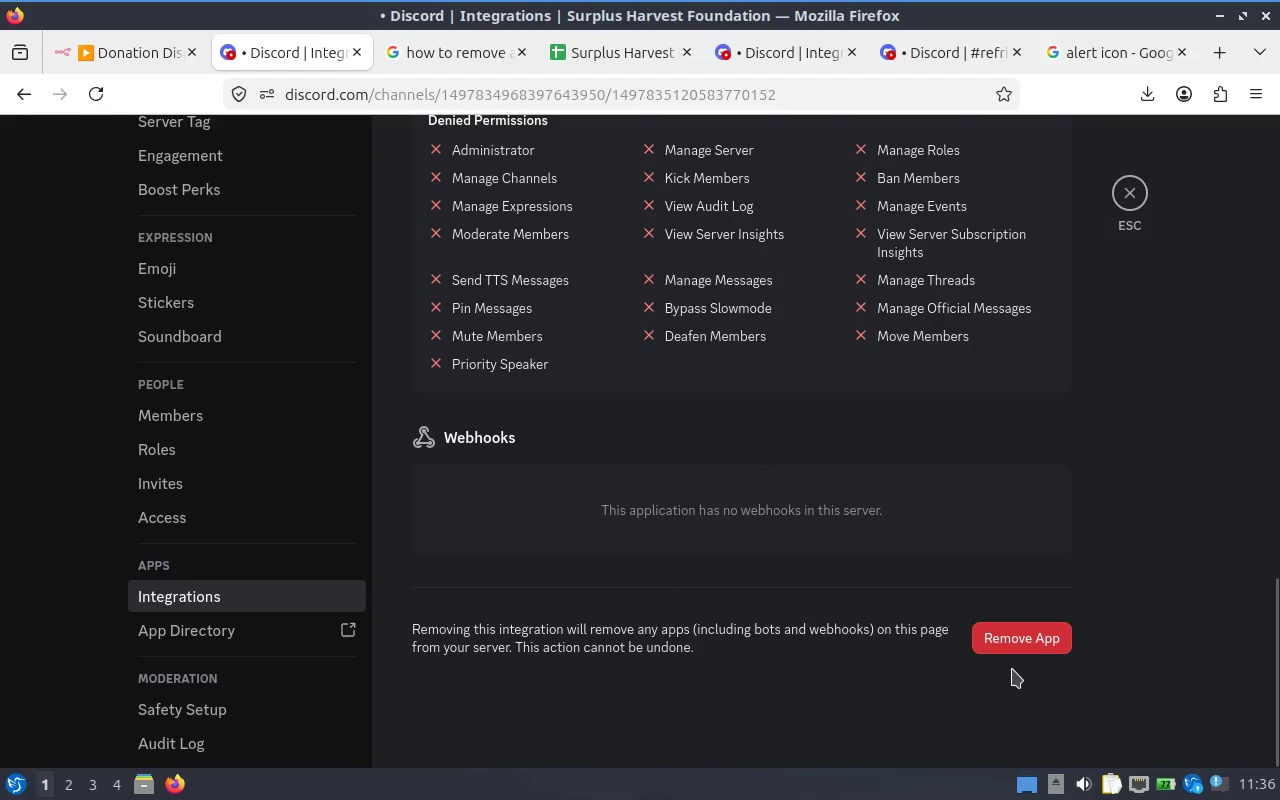 
left_click([1015, 647])
 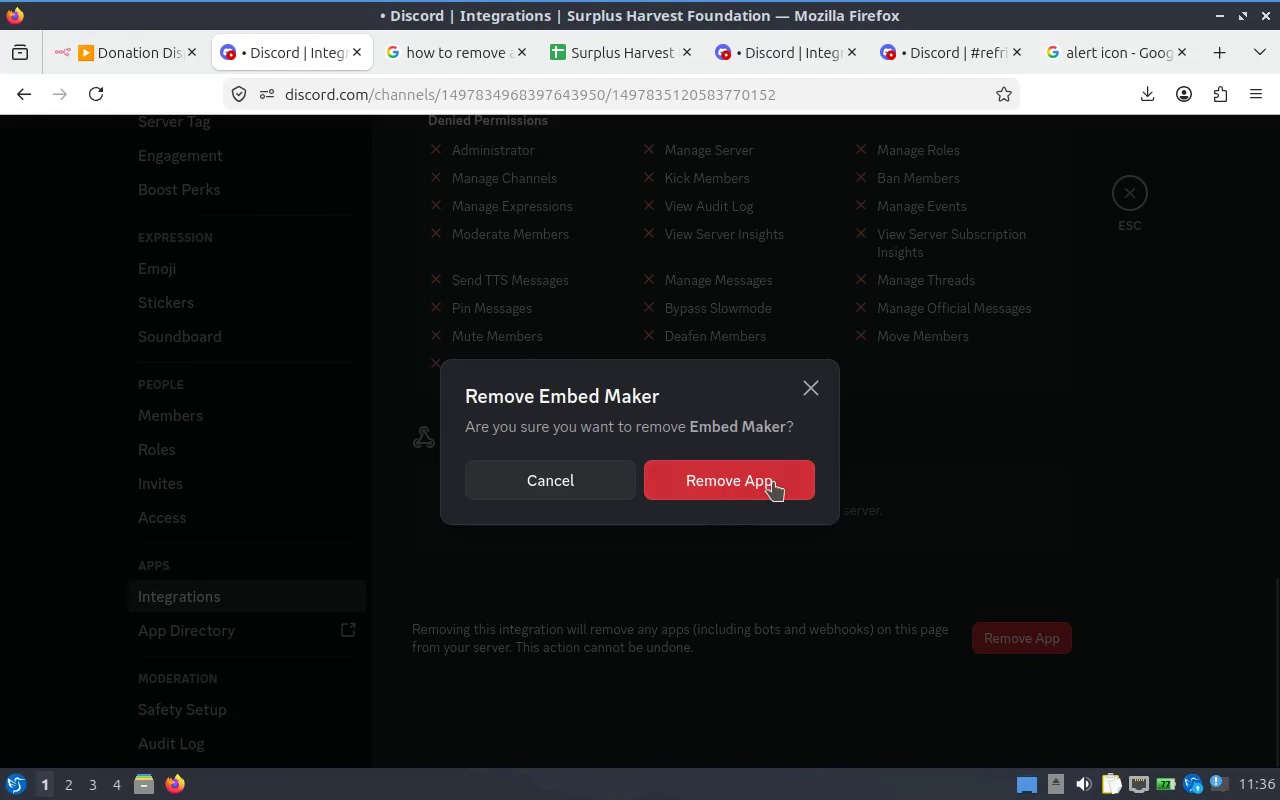 
left_click([771, 482])
 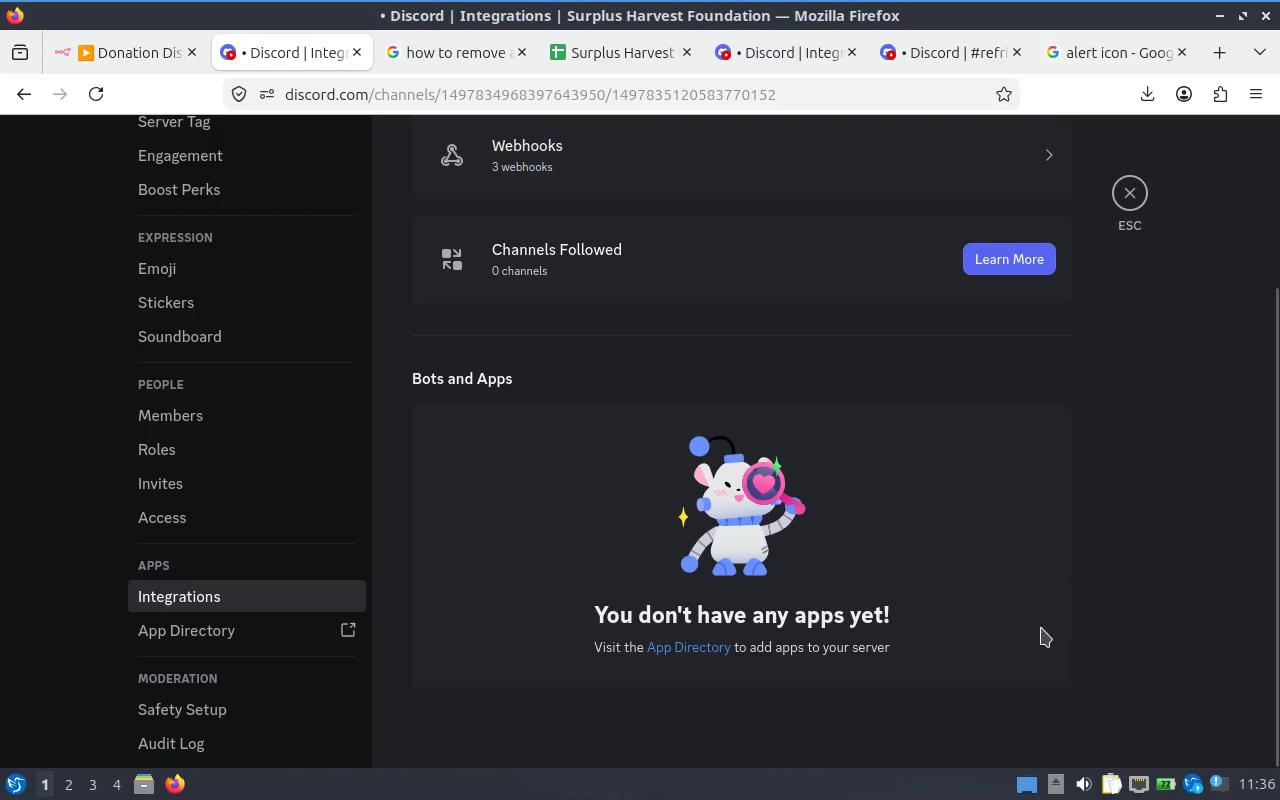 
scroll: coordinate [208, 242], scroll_direction: up, amount: 7.0
 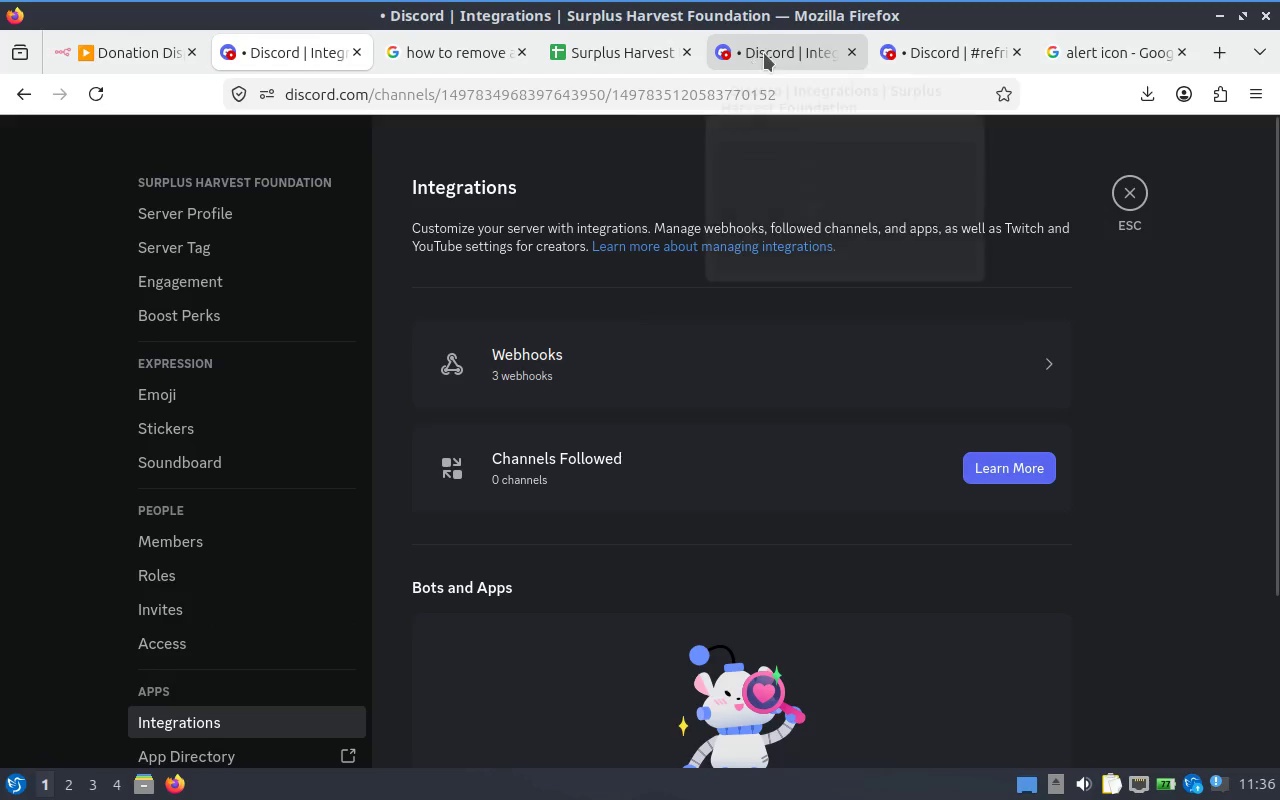 
left_click([785, 53])
 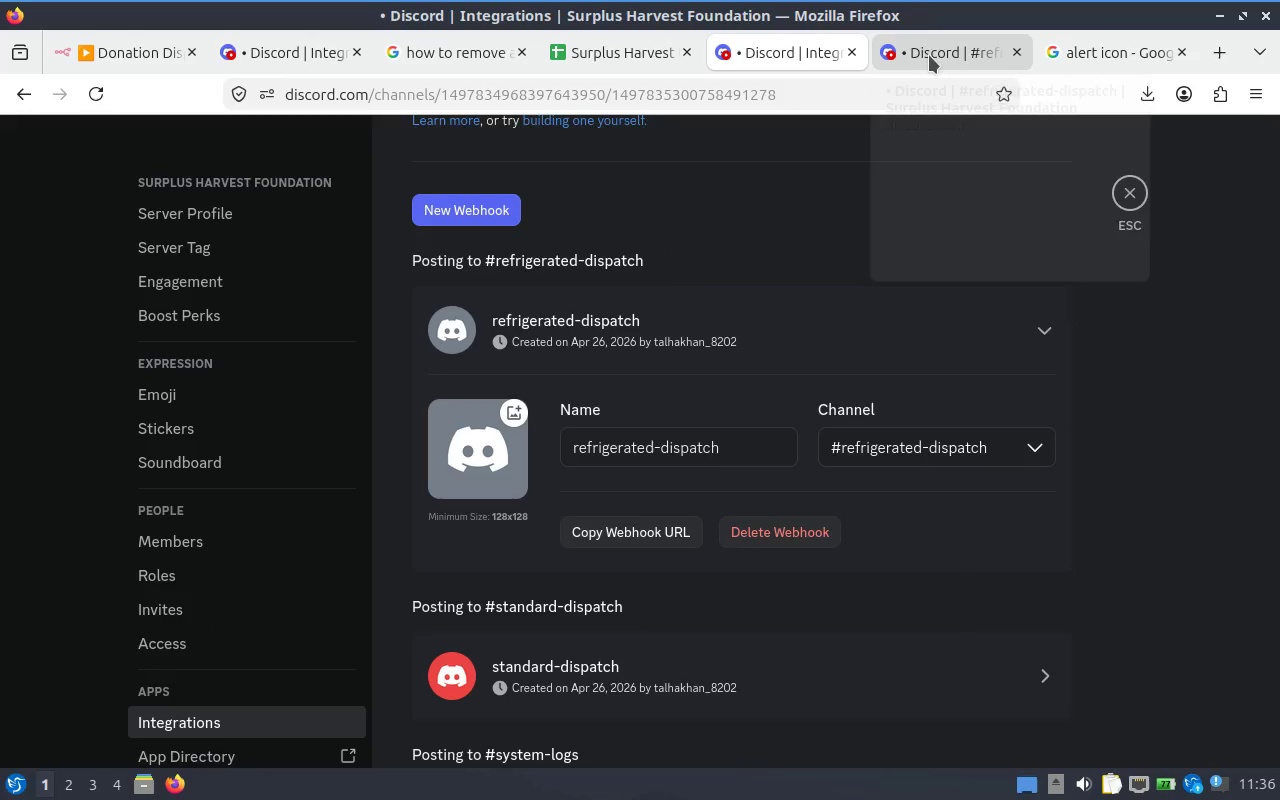 
left_click([938, 54])
 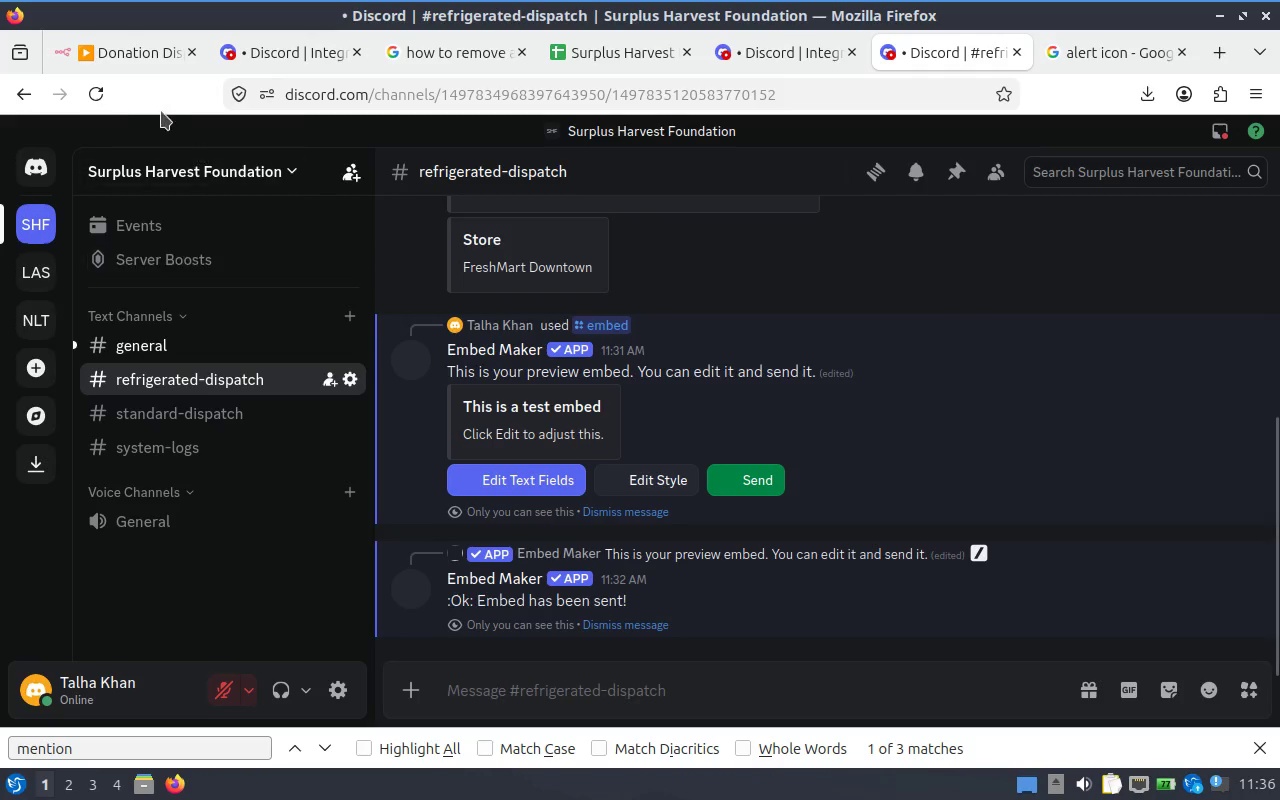 
left_click([110, 105])
 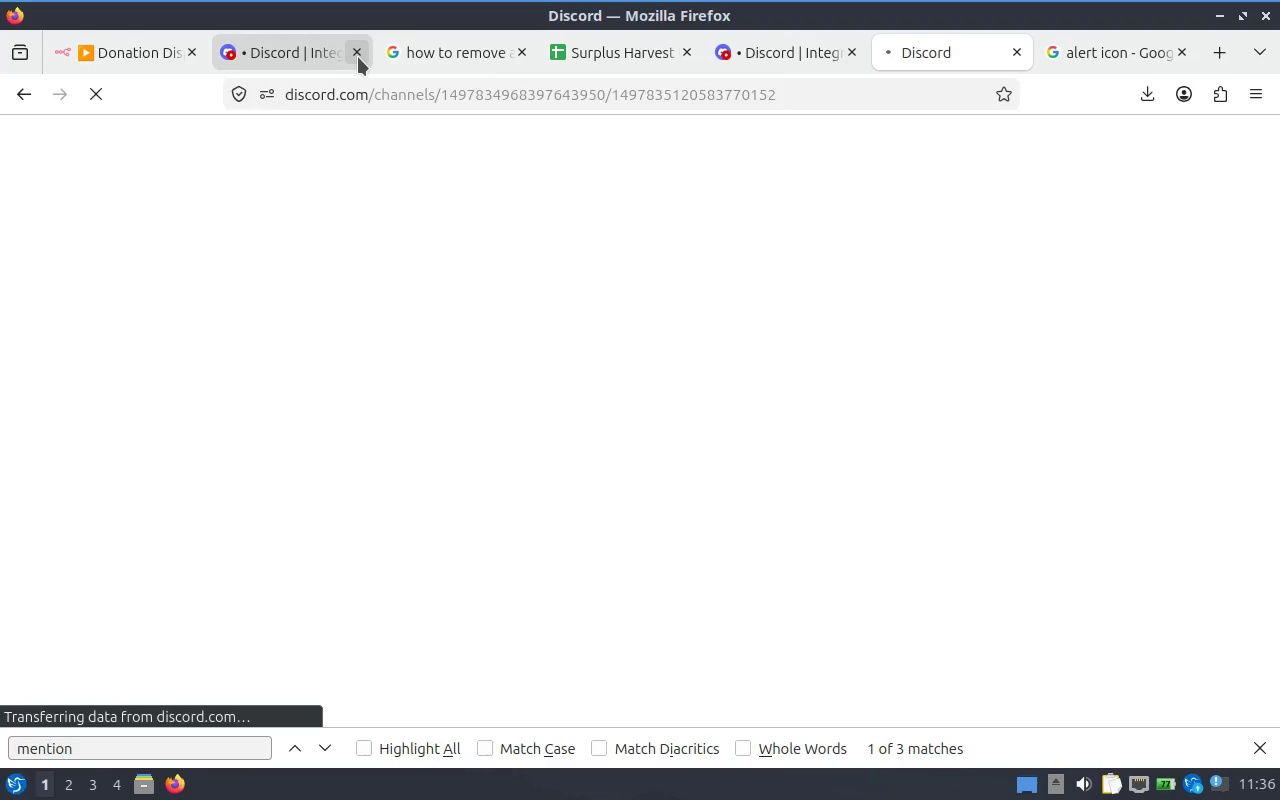 
left_click([358, 56])
 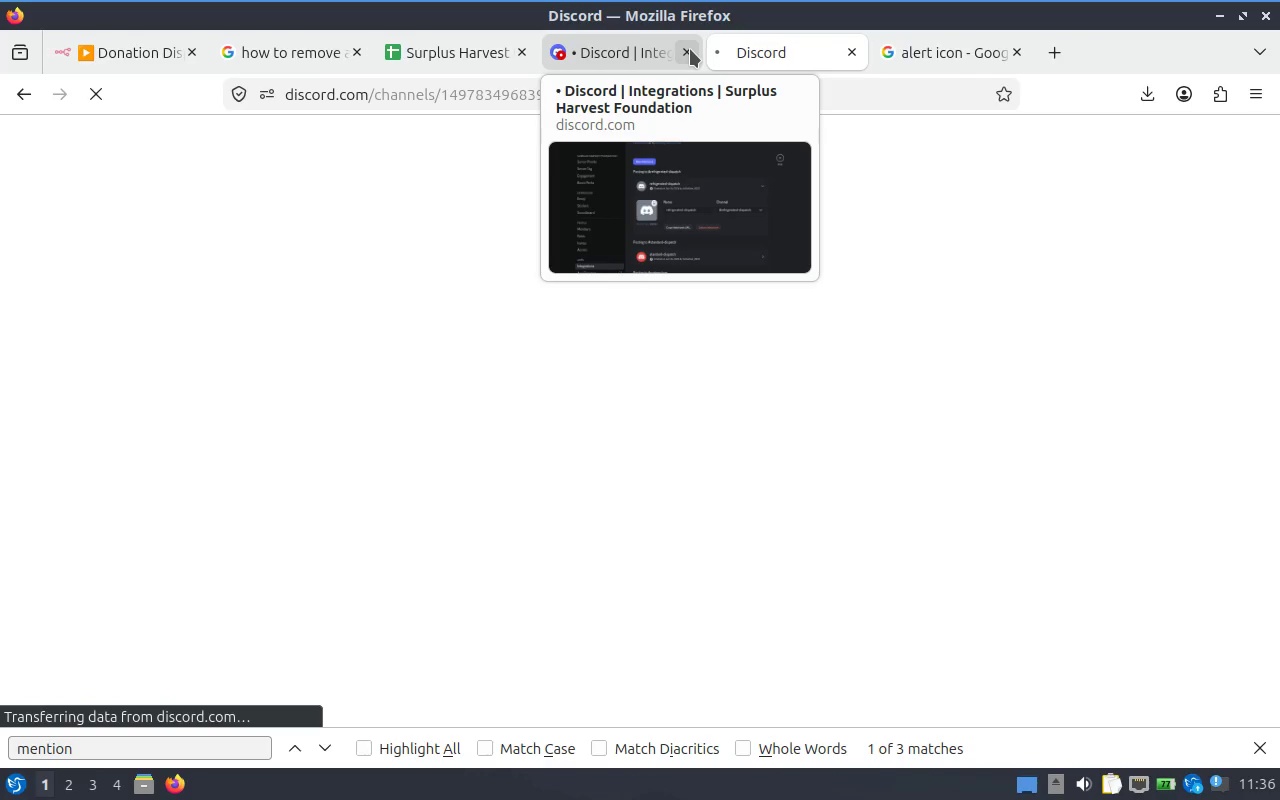 
left_click([690, 49])
 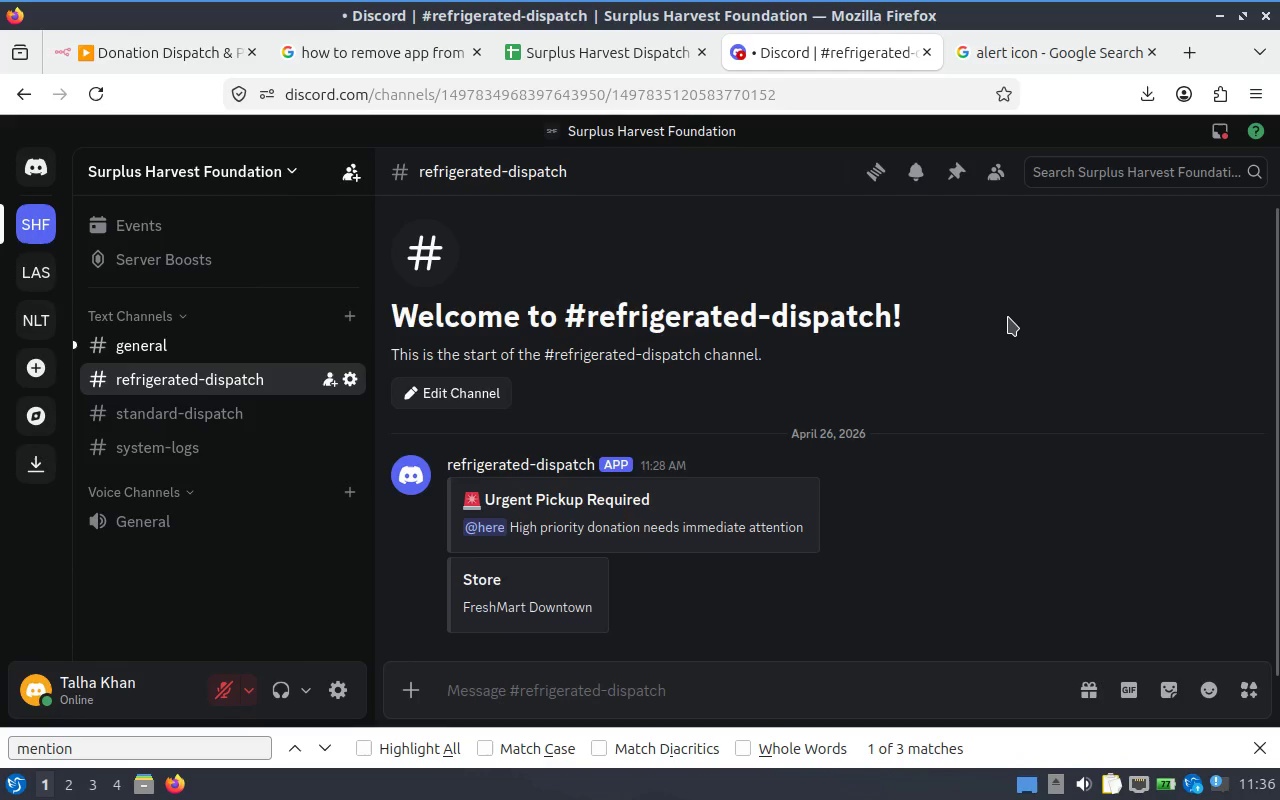 
wait(5.49)
 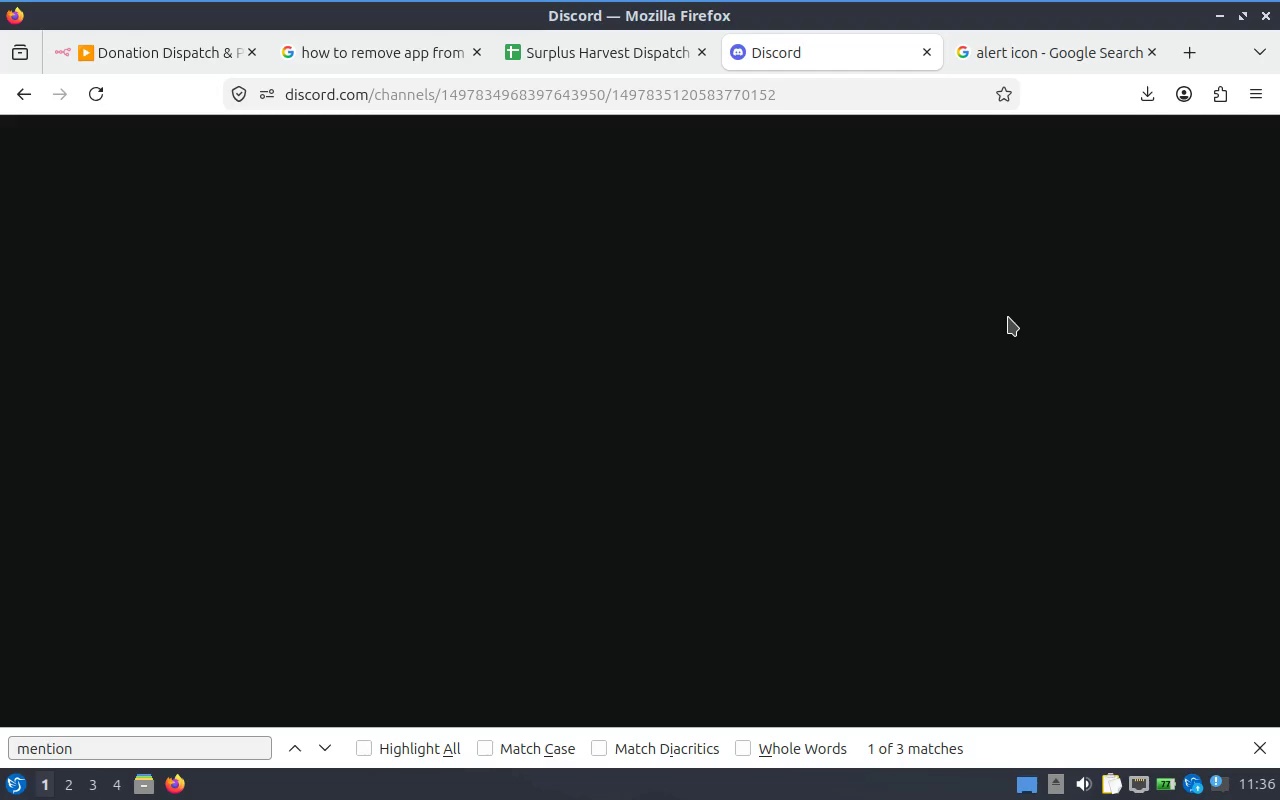 
scroll: coordinate [843, 547], scroll_direction: down, amount: 1.0
 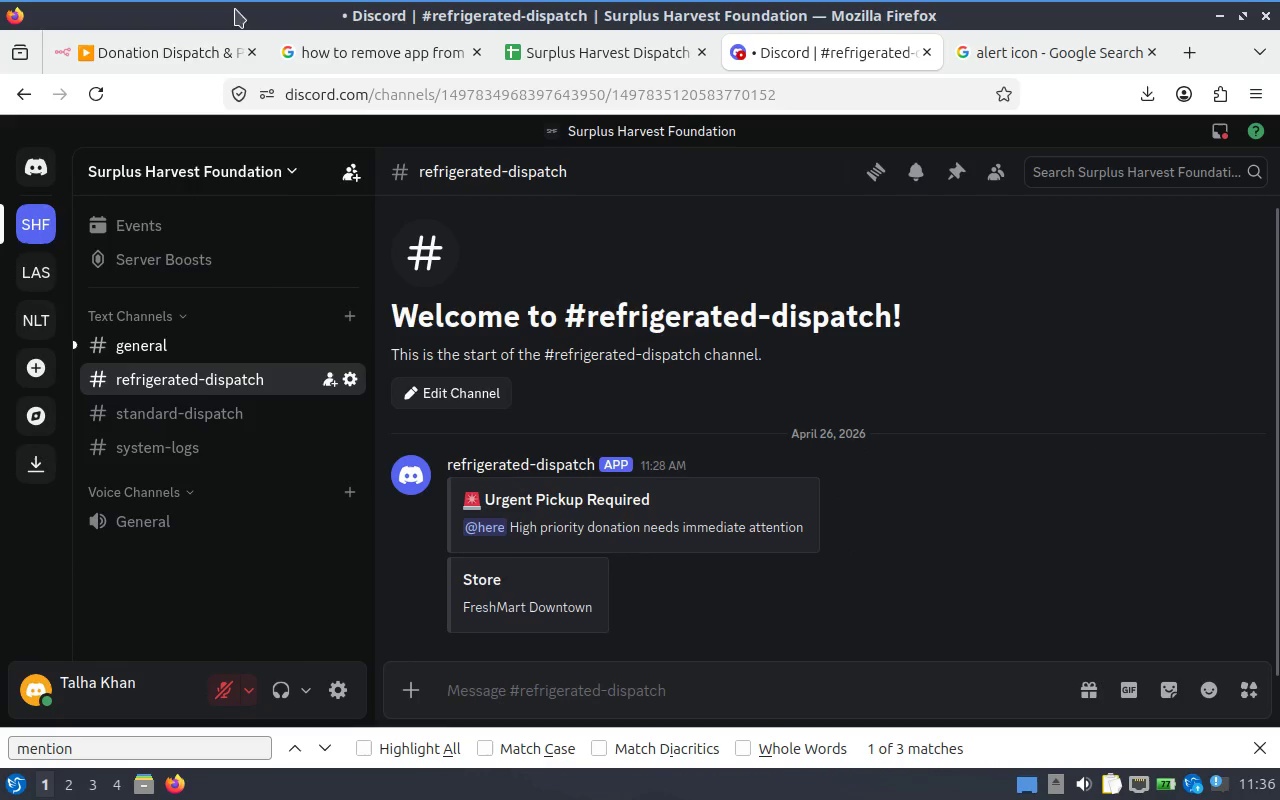 
left_click([164, 47])
 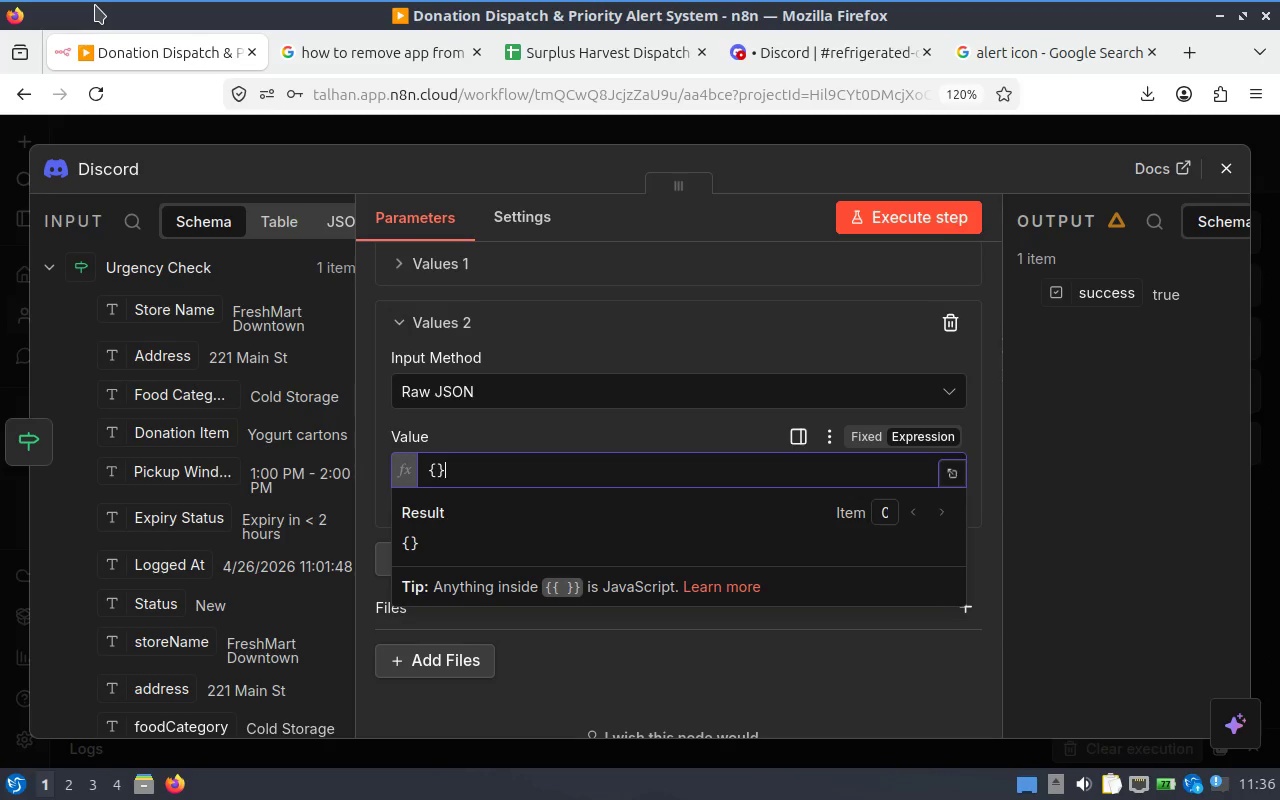 
wait(13.47)
 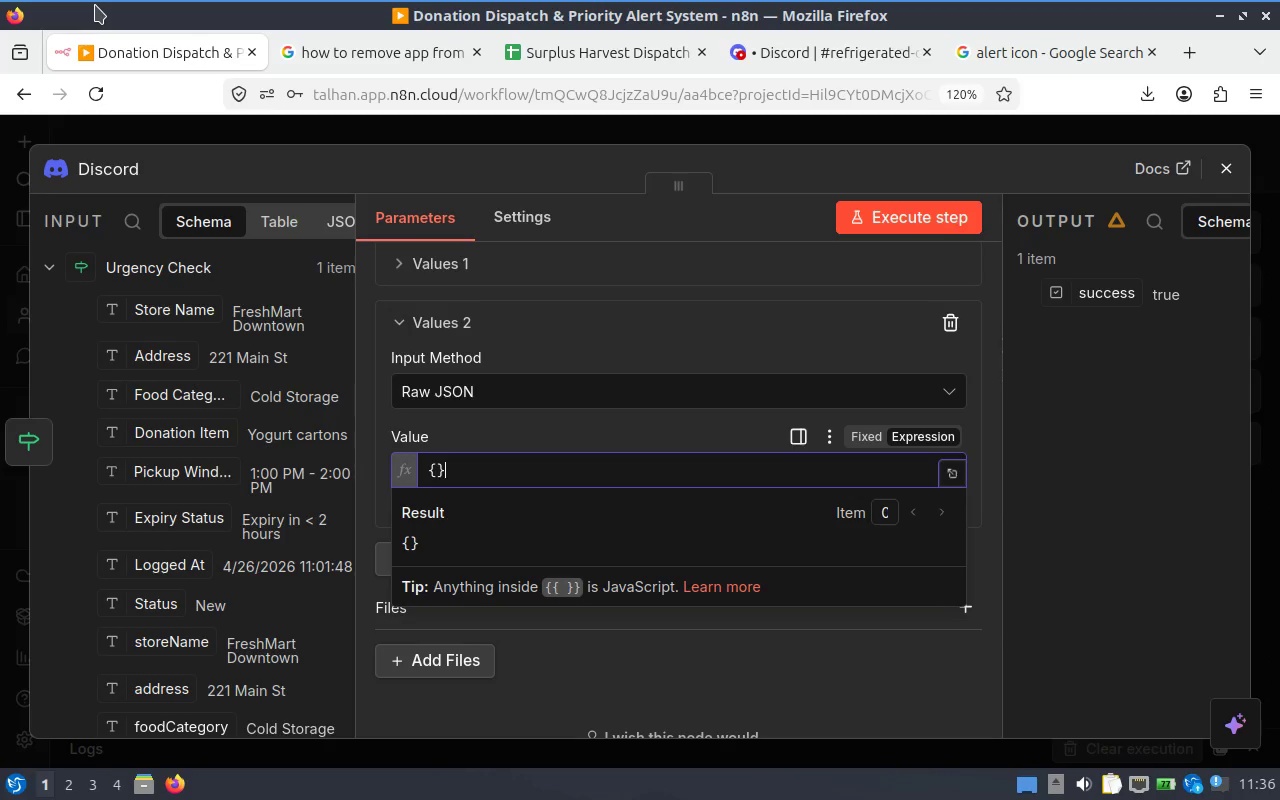 
right_click([195, 57])
 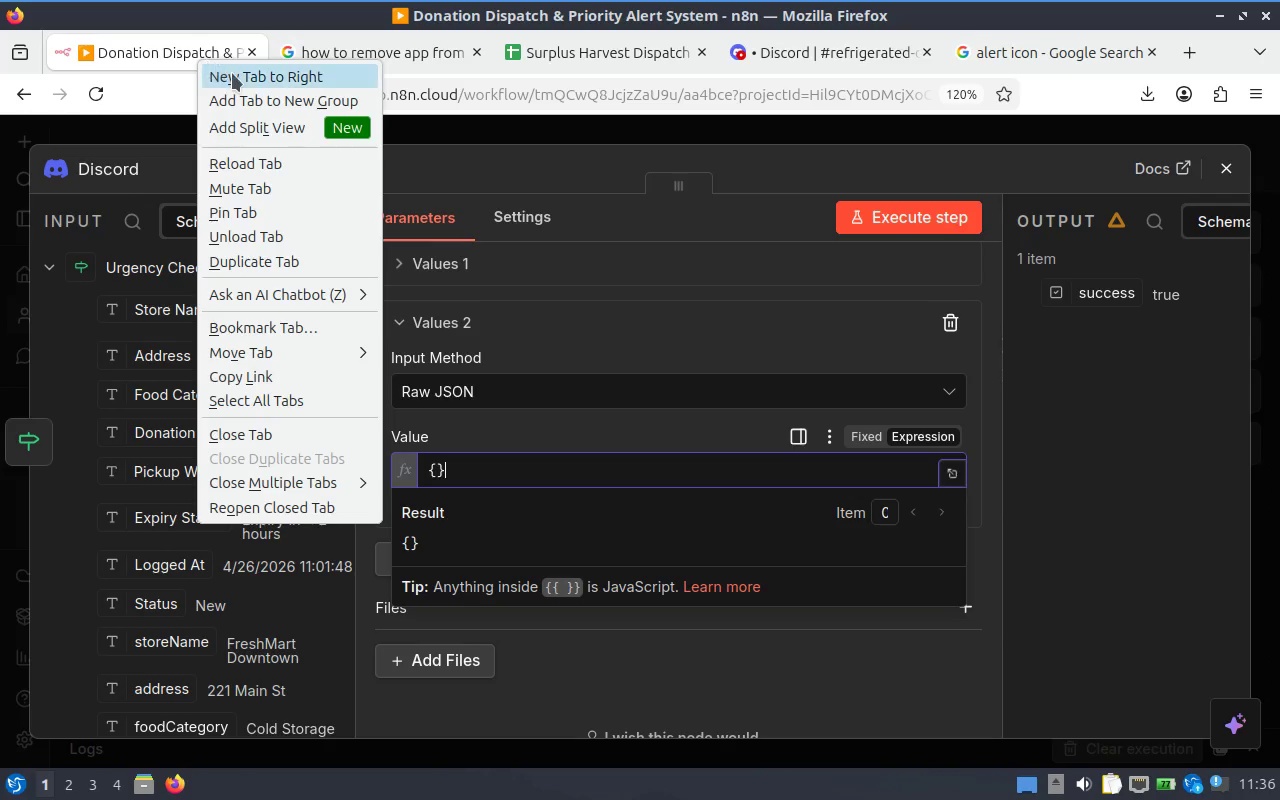 
left_click([233, 73])
 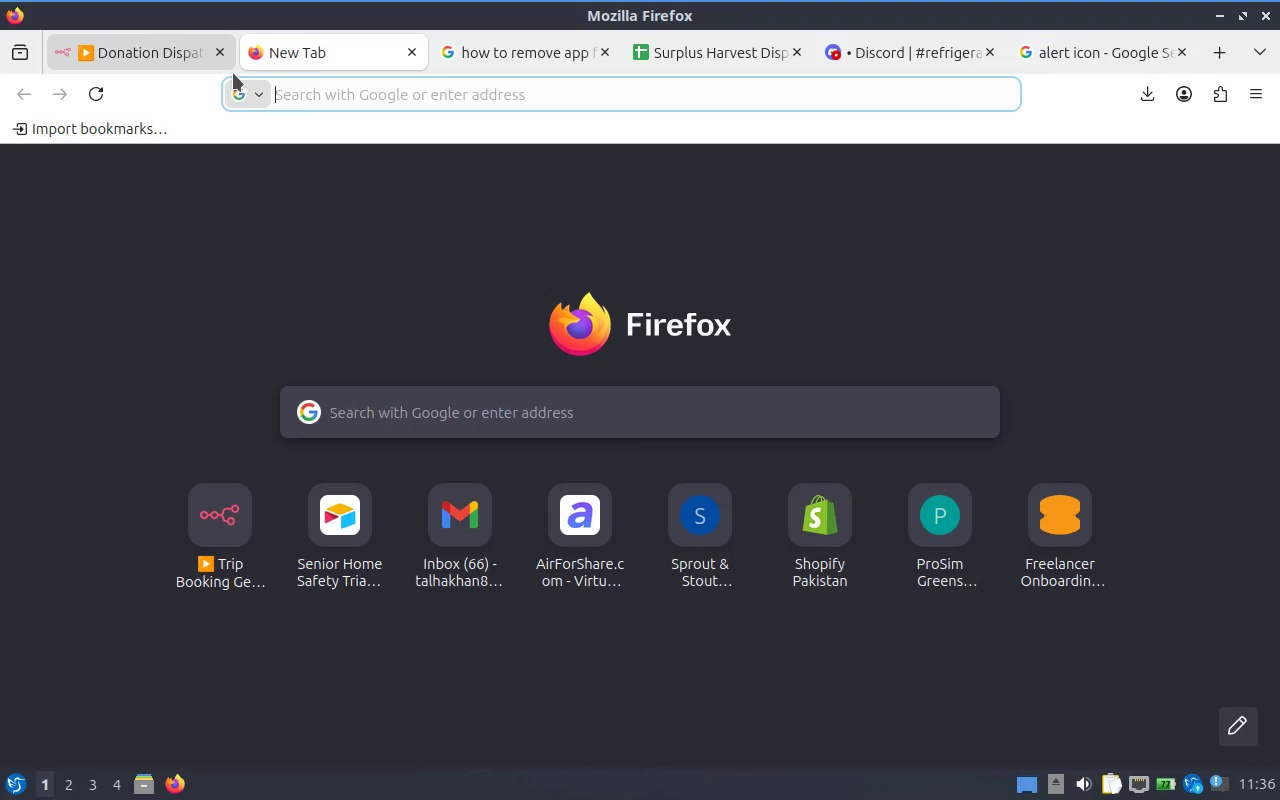 
type(ai)
 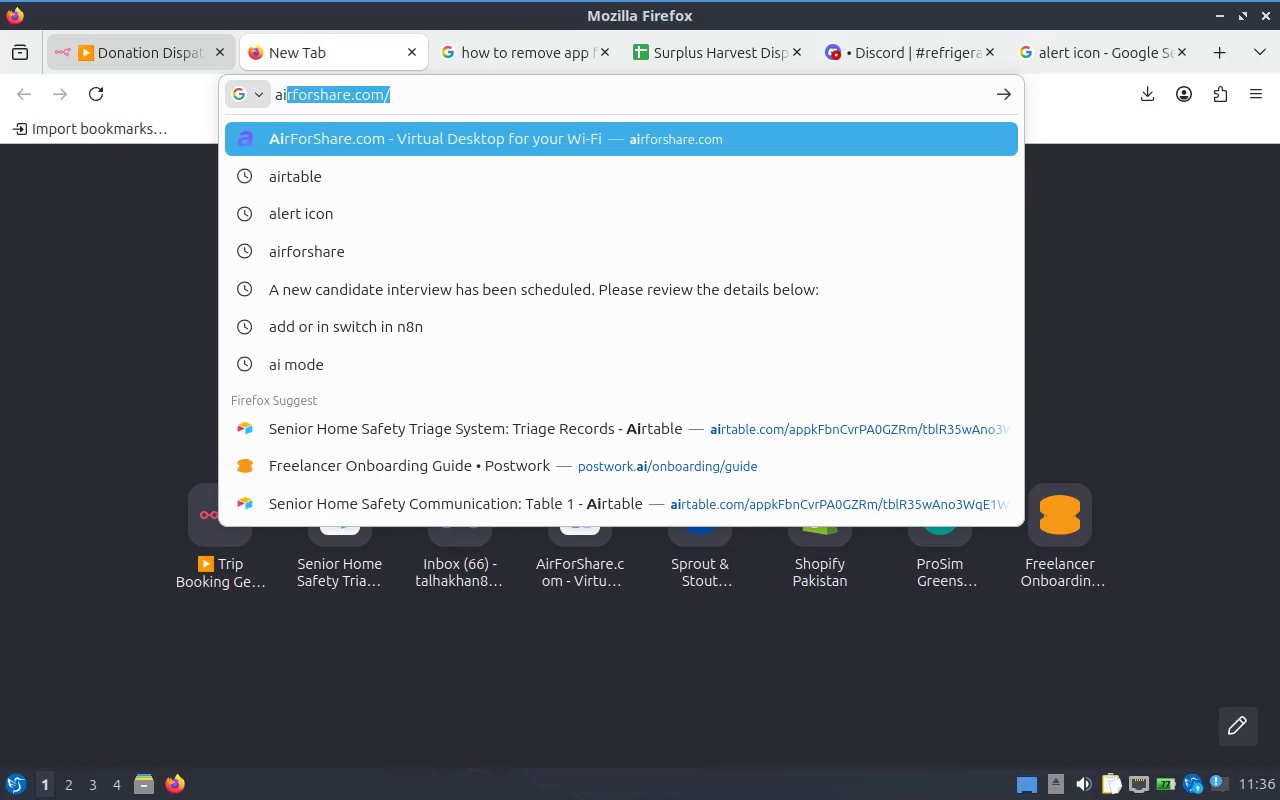 
scroll: coordinate [233, 73], scroll_direction: up, amount: 1.0
 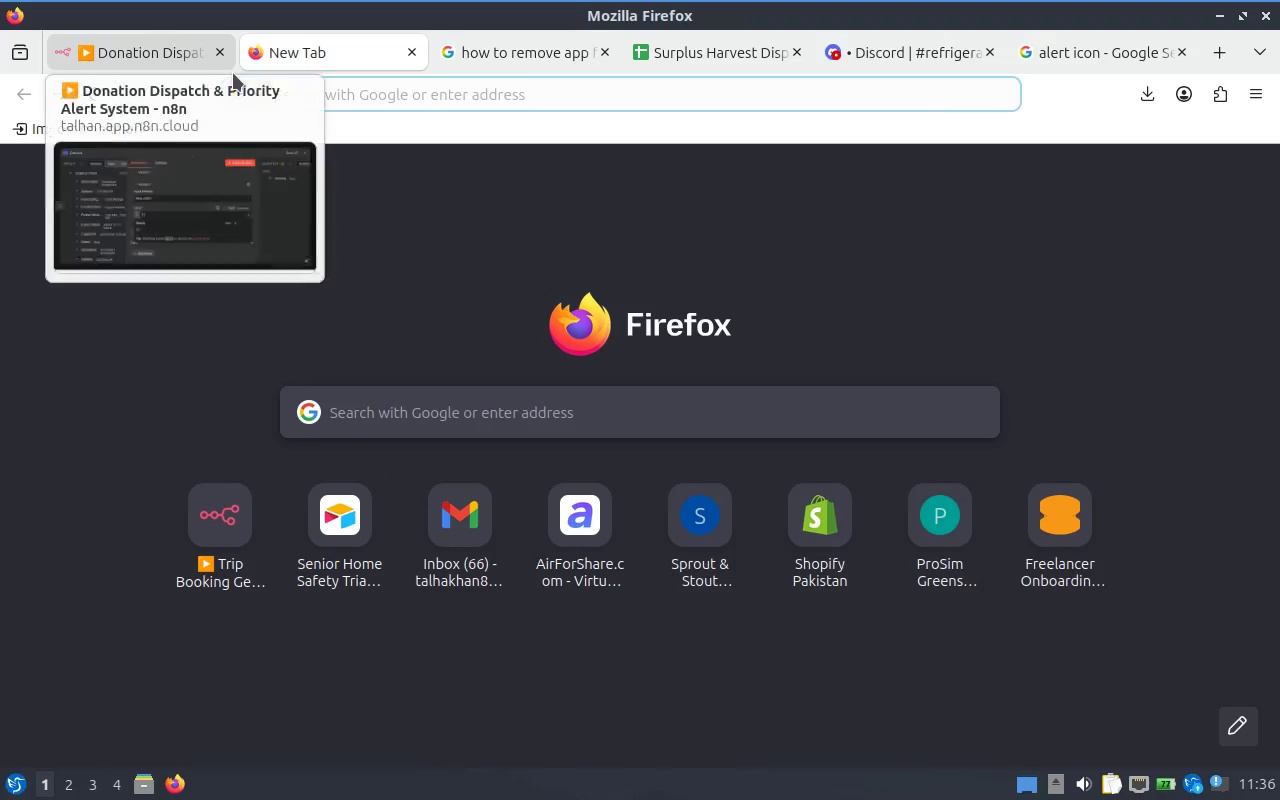 
key(Enter)
 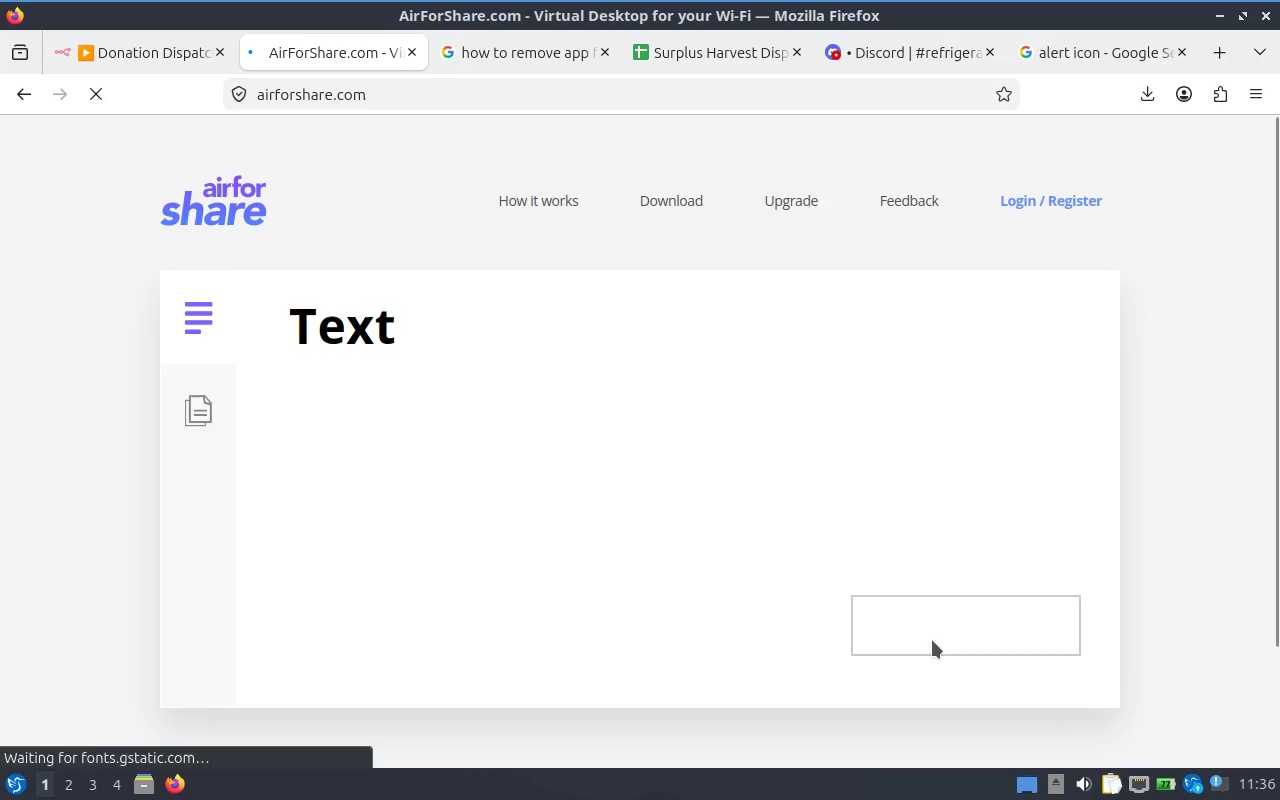 
left_click([981, 628])
 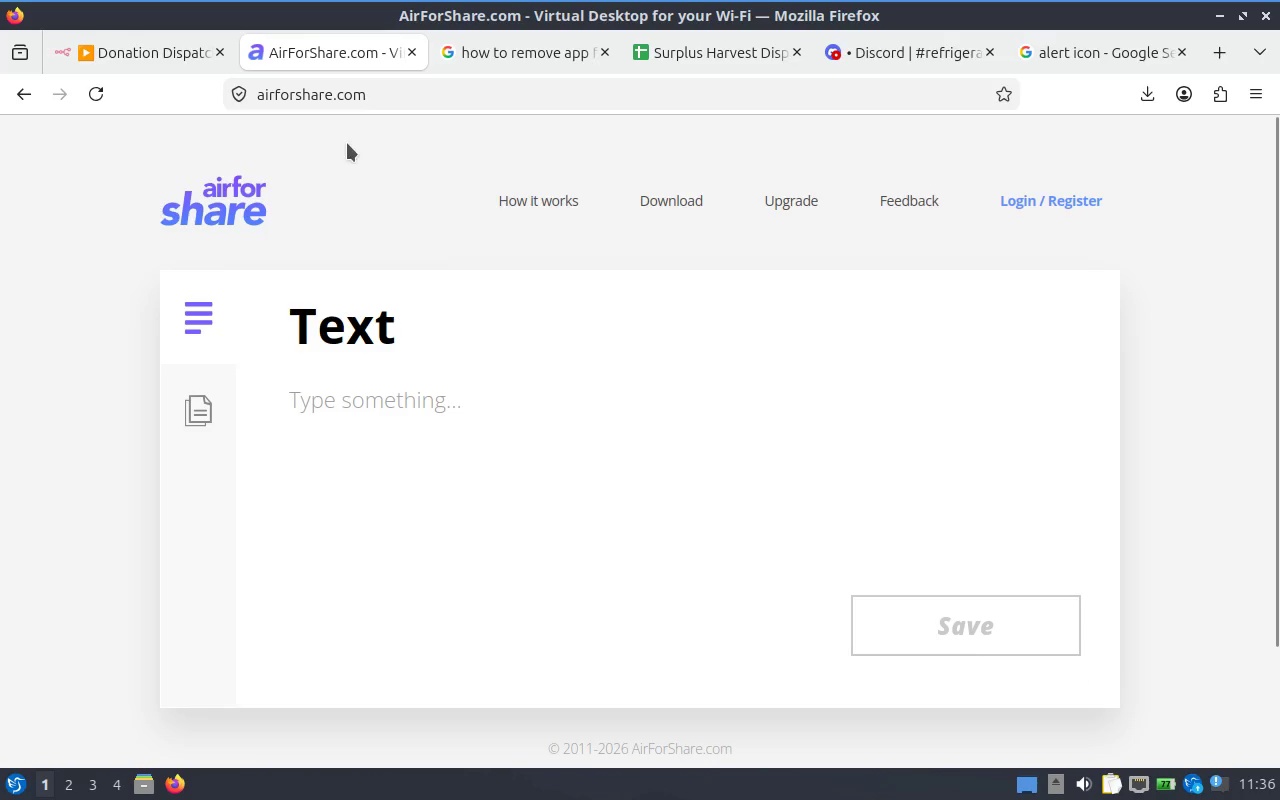 
left_click([103, 92])
 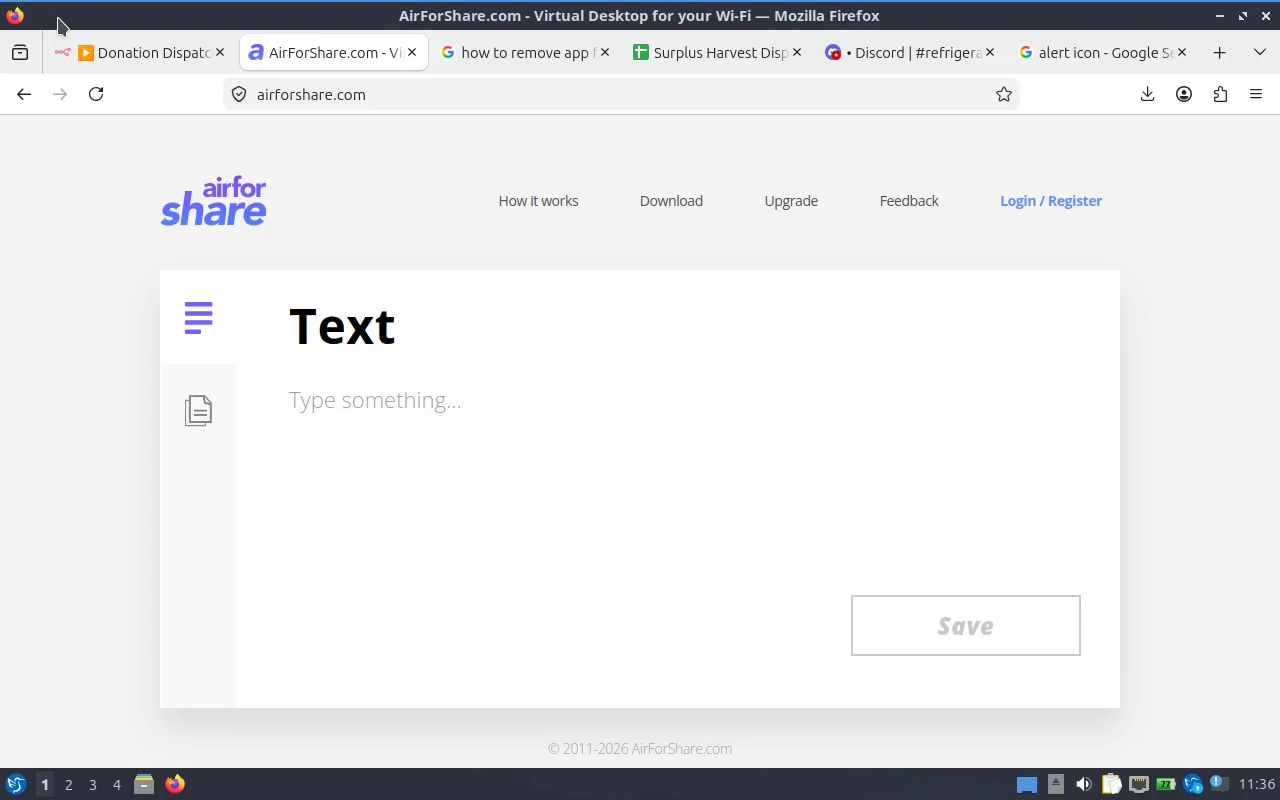 
wait(5.34)
 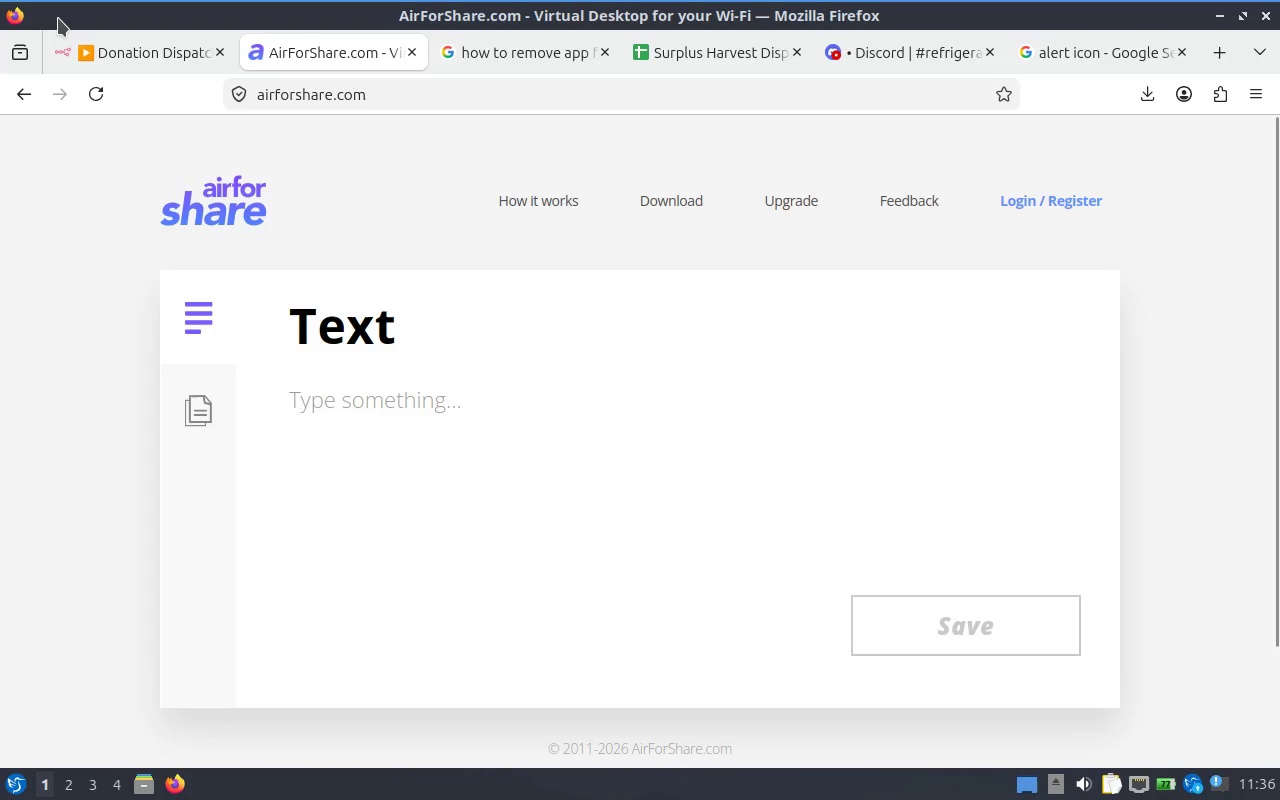 
left_click([90, 97])
 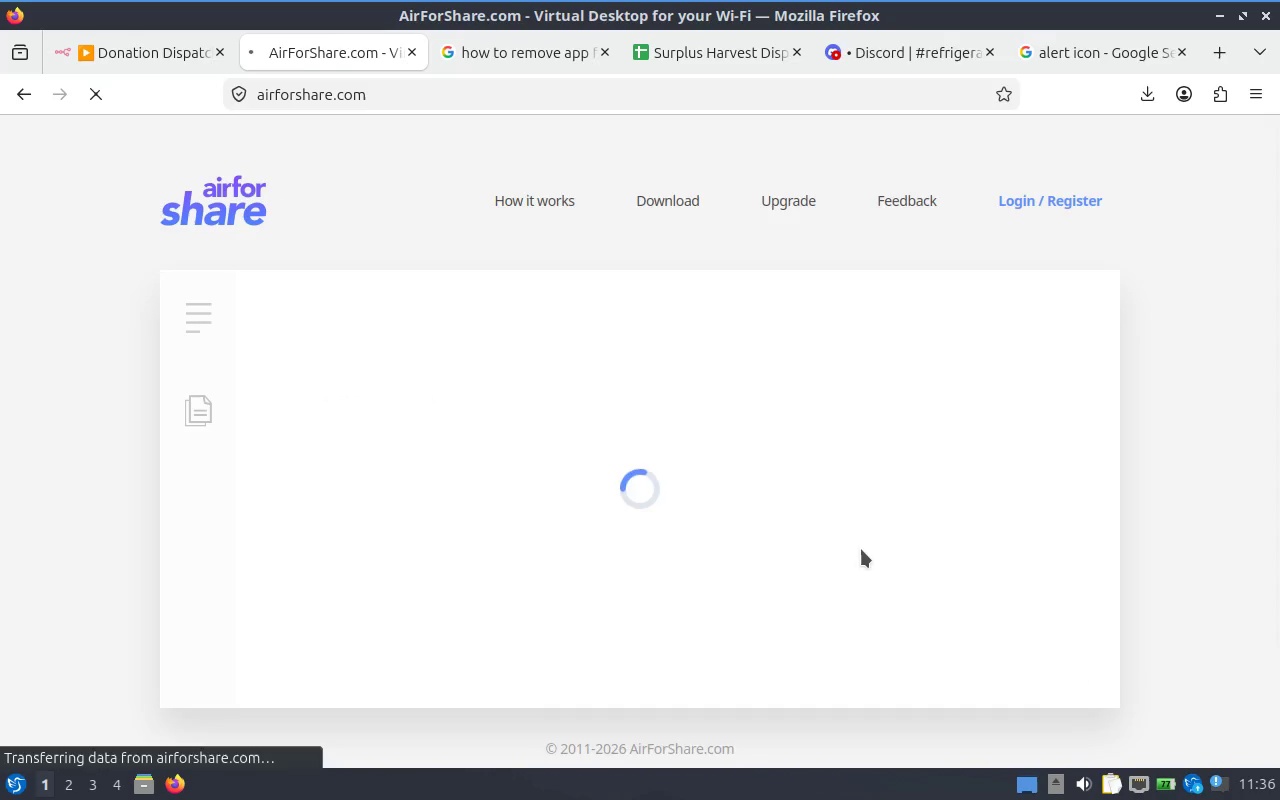 
scroll: coordinate [903, 584], scroll_direction: down, amount: 2.0
 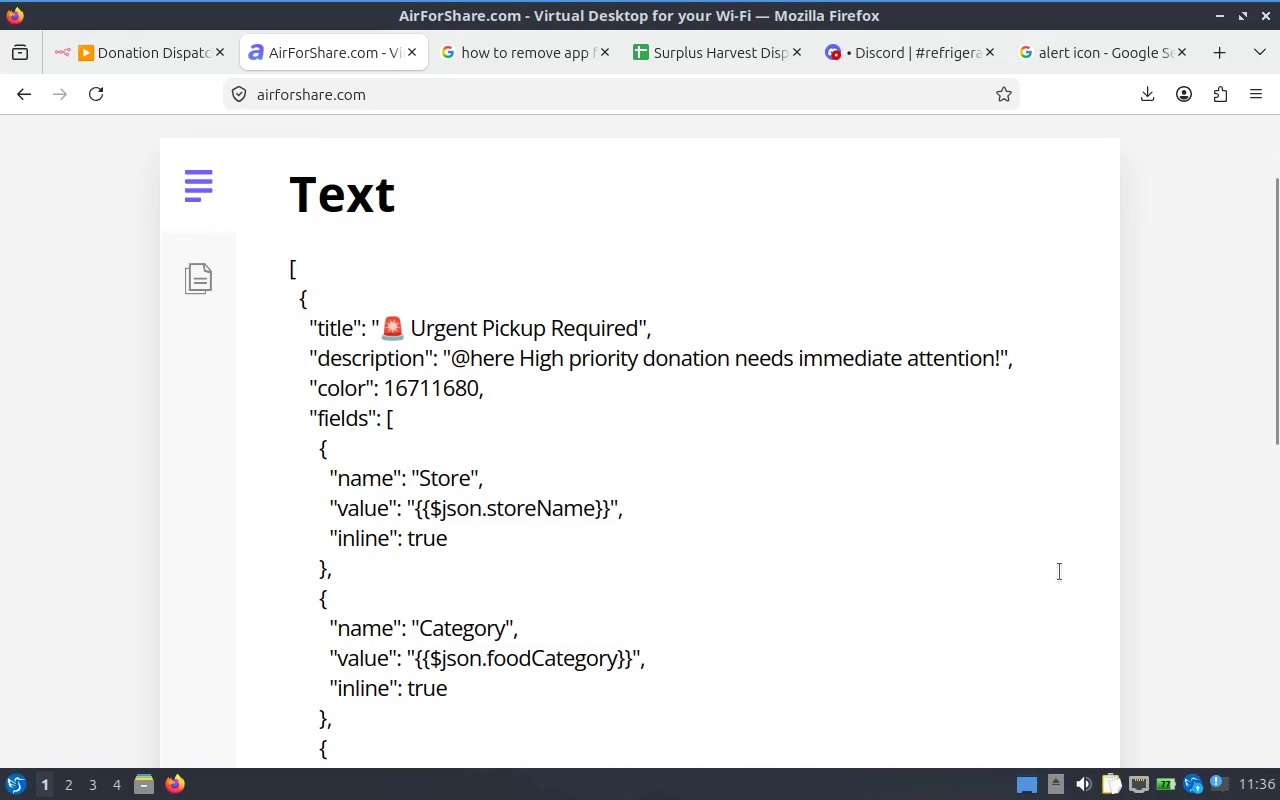 
left_click([969, 497])
 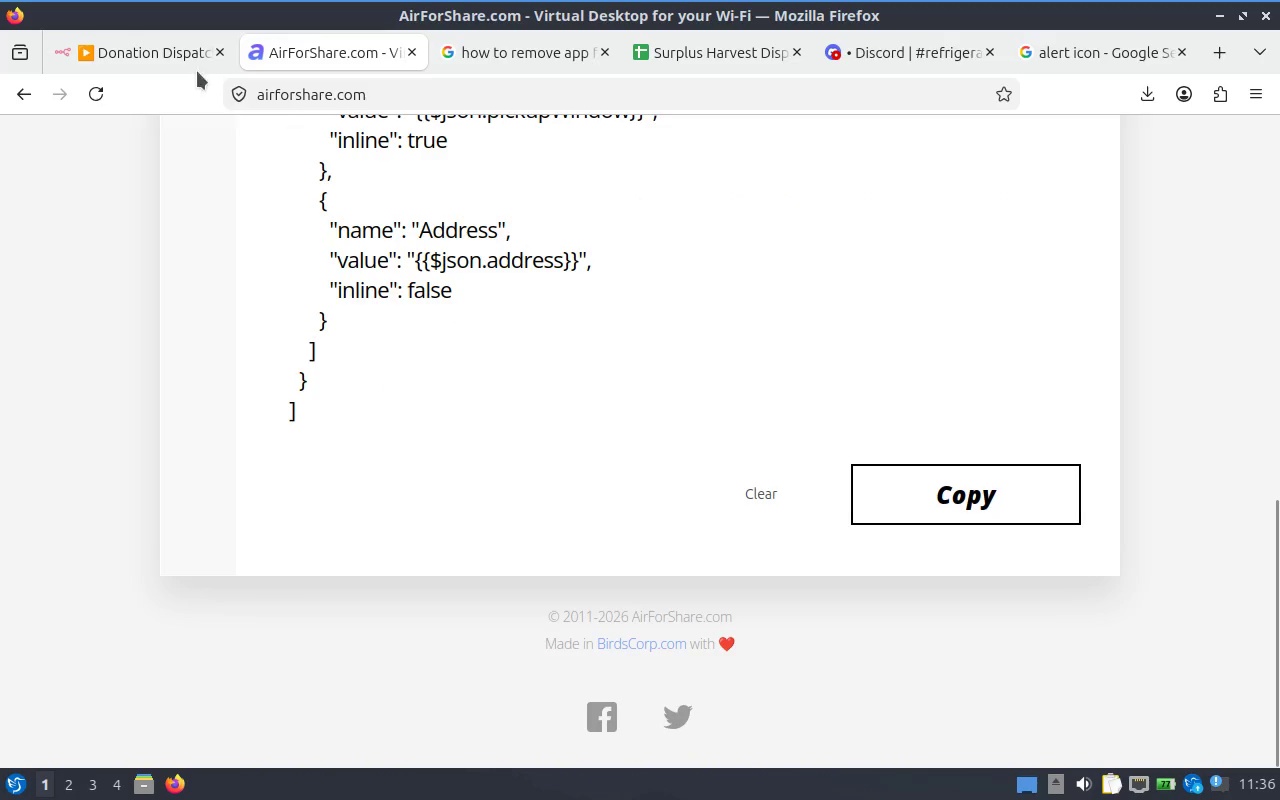 
scroll: coordinate [1060, 605], scroll_direction: down, amount: 9.0
 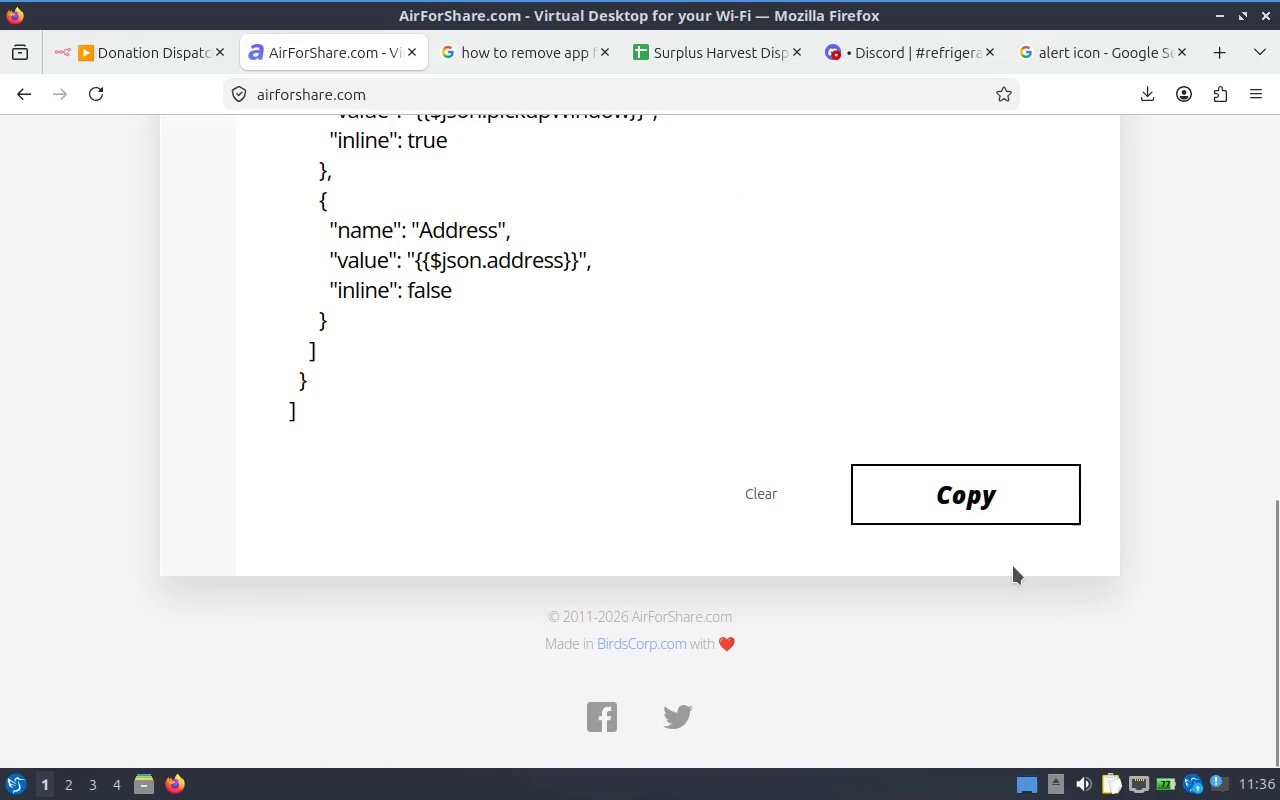 
left_click([153, 54])
 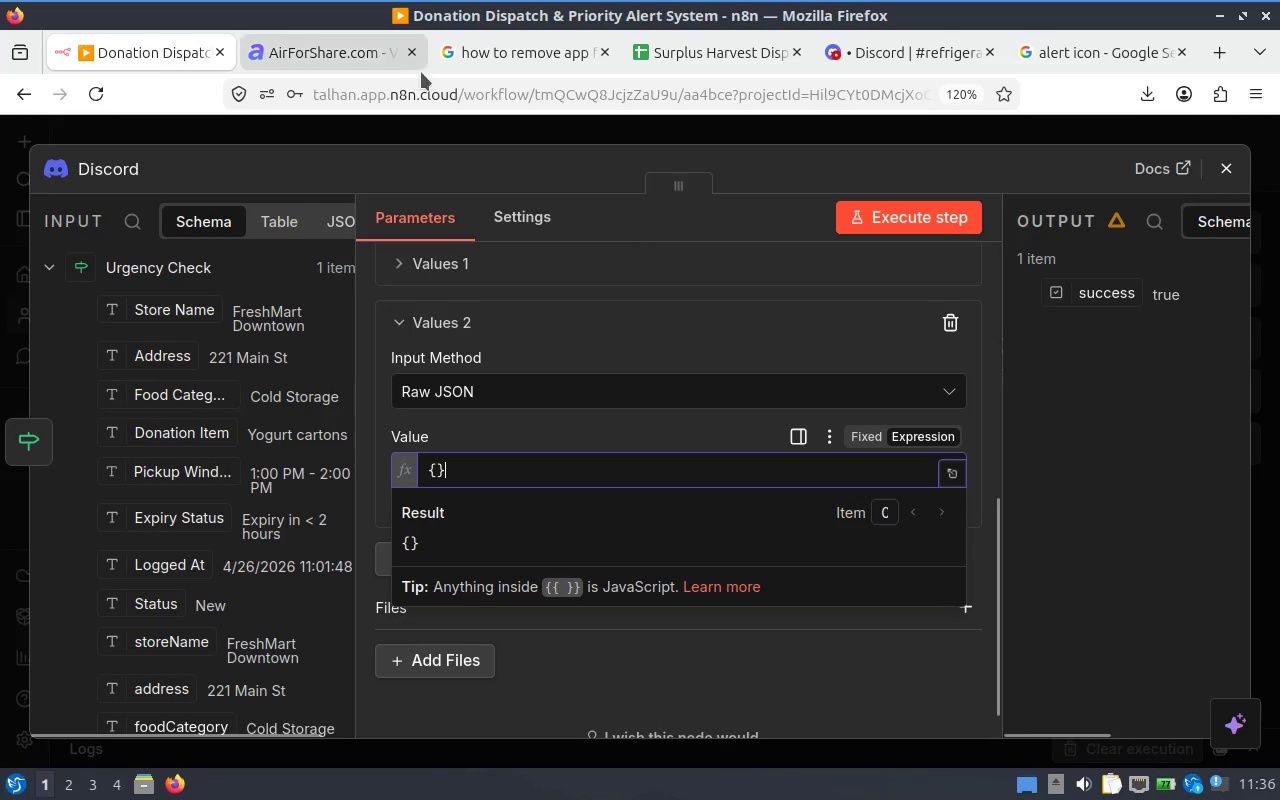 
left_click([416, 63])
 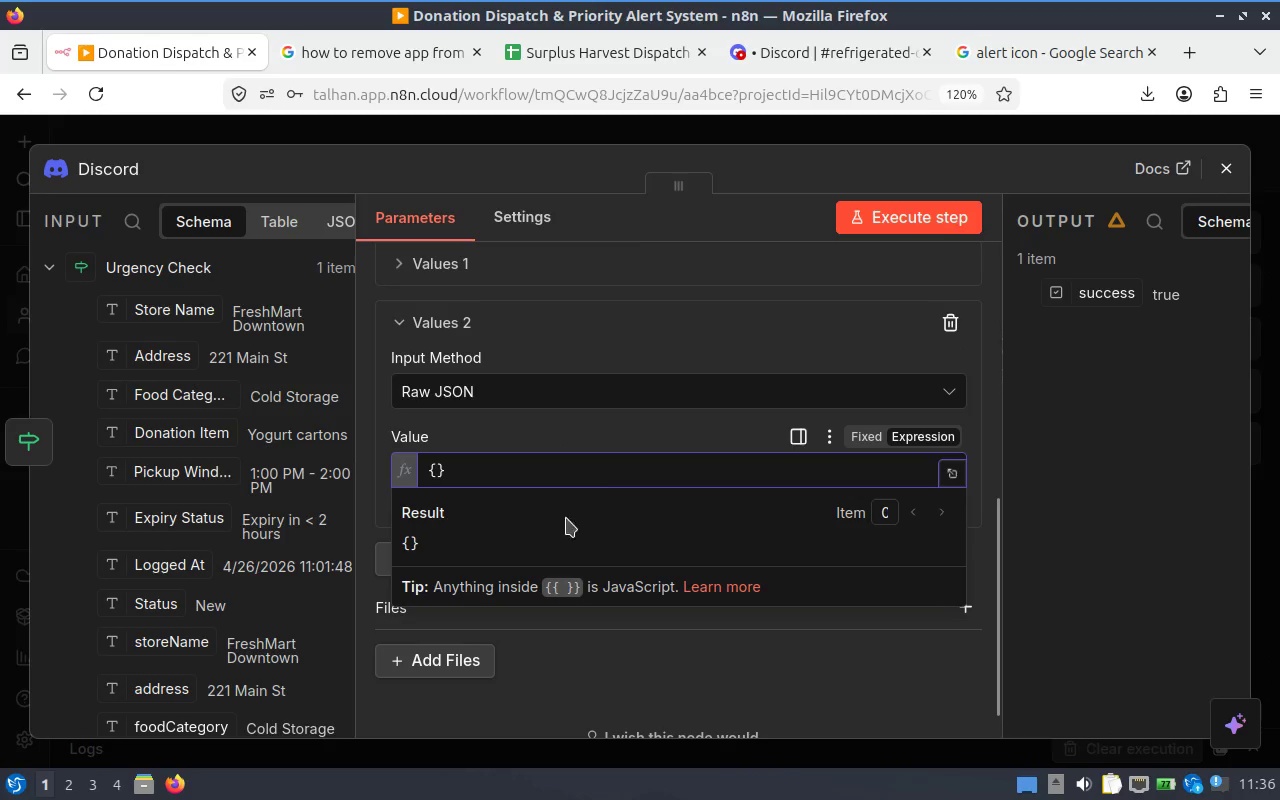 
left_click([508, 481])
 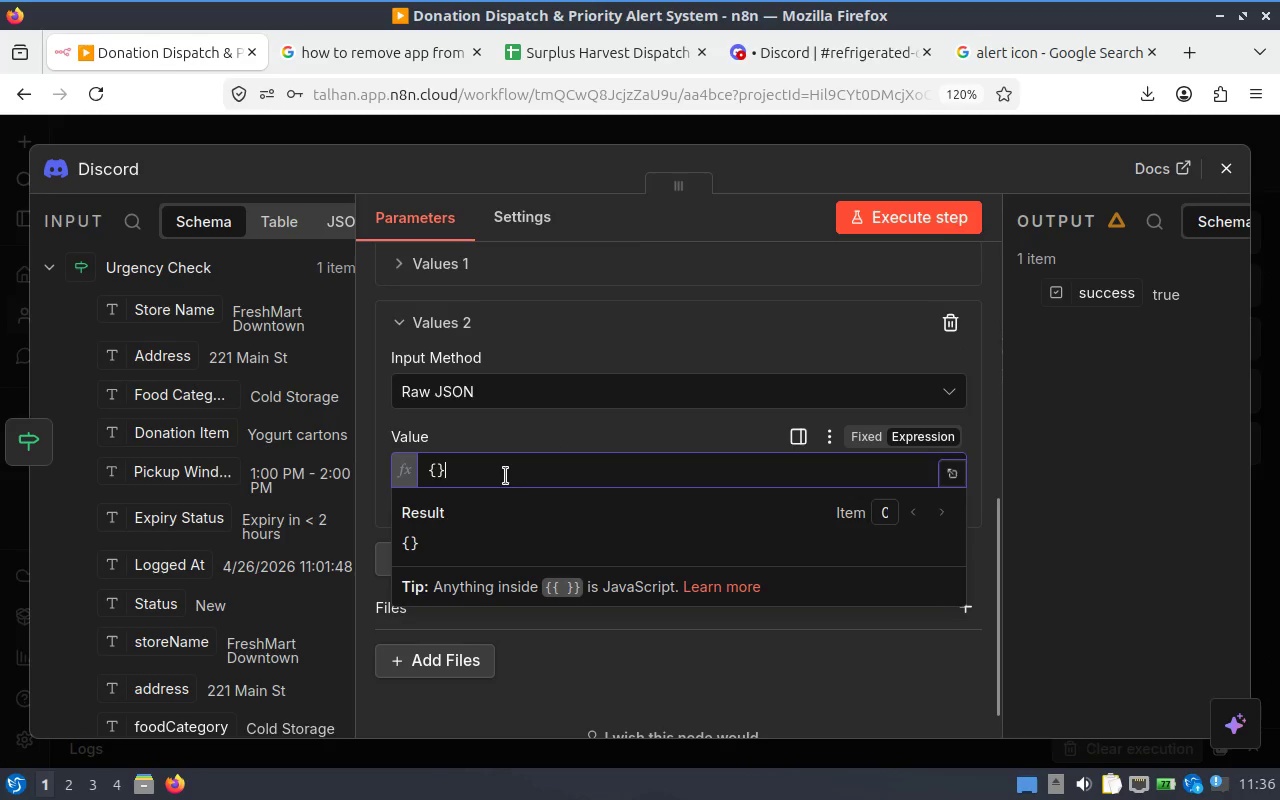 
left_click([504, 476])
 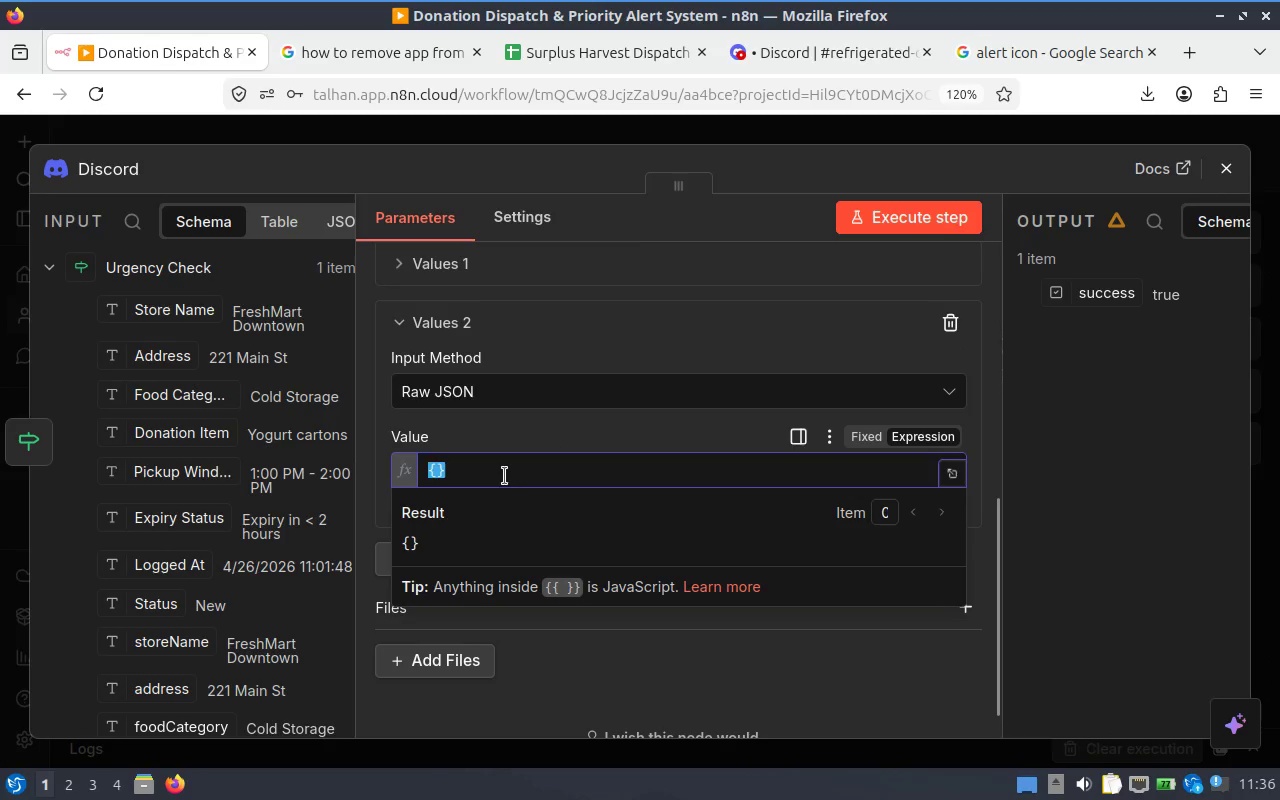 
key(Control+A)
 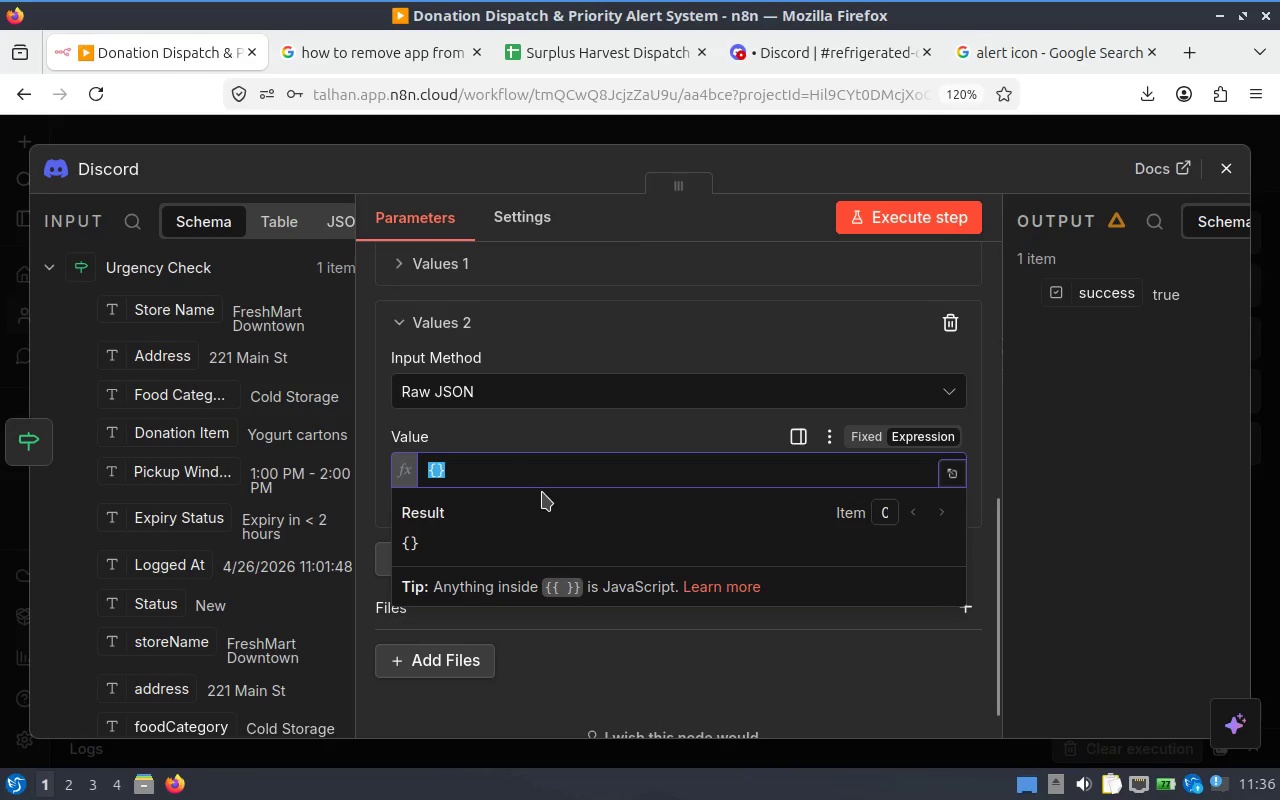 
key(Control+V)
 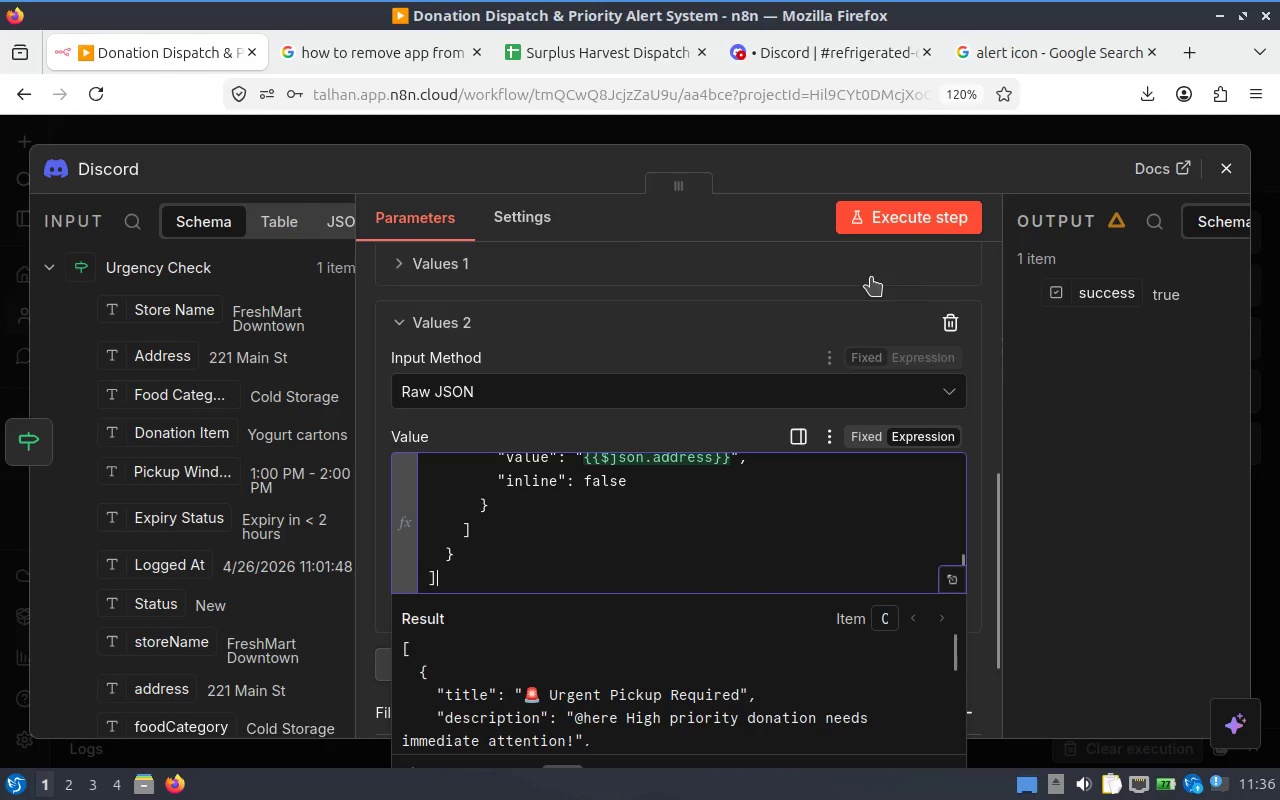 
left_click([898, 230])
 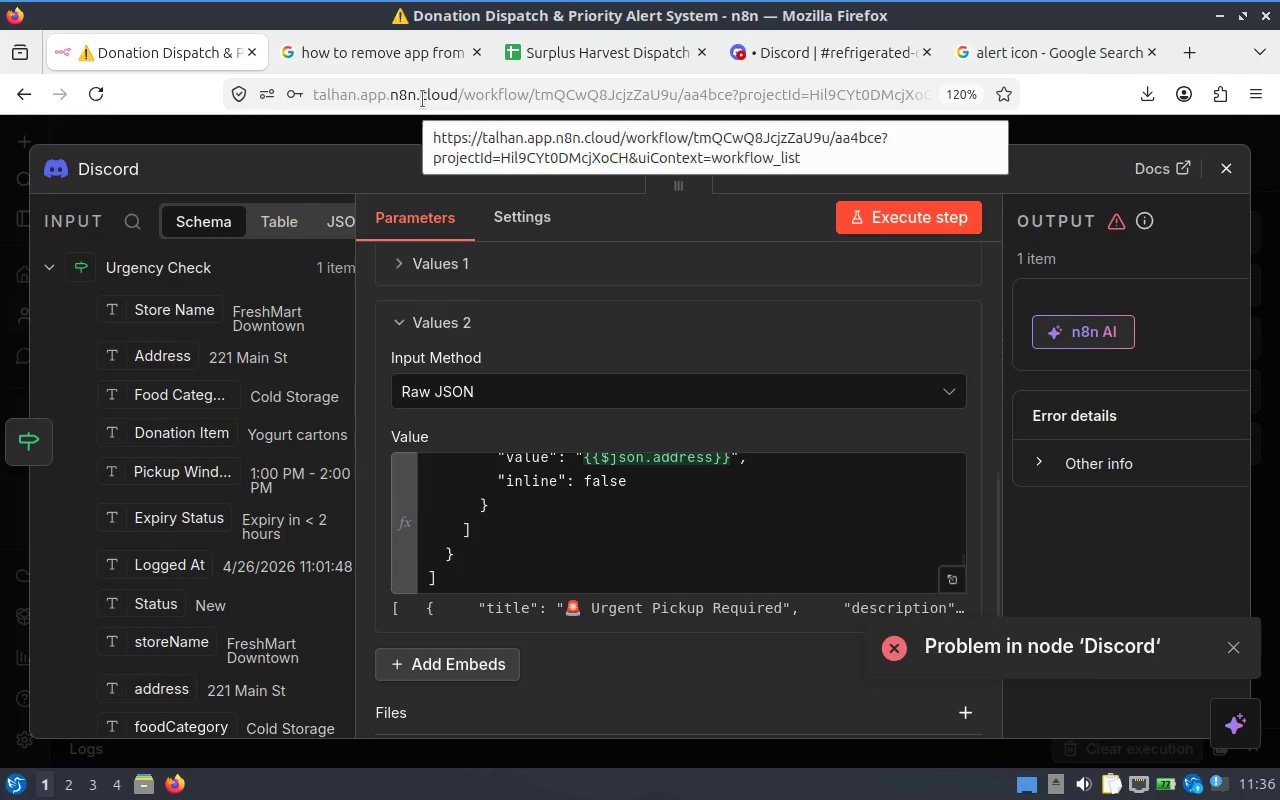 
wait(5.24)
 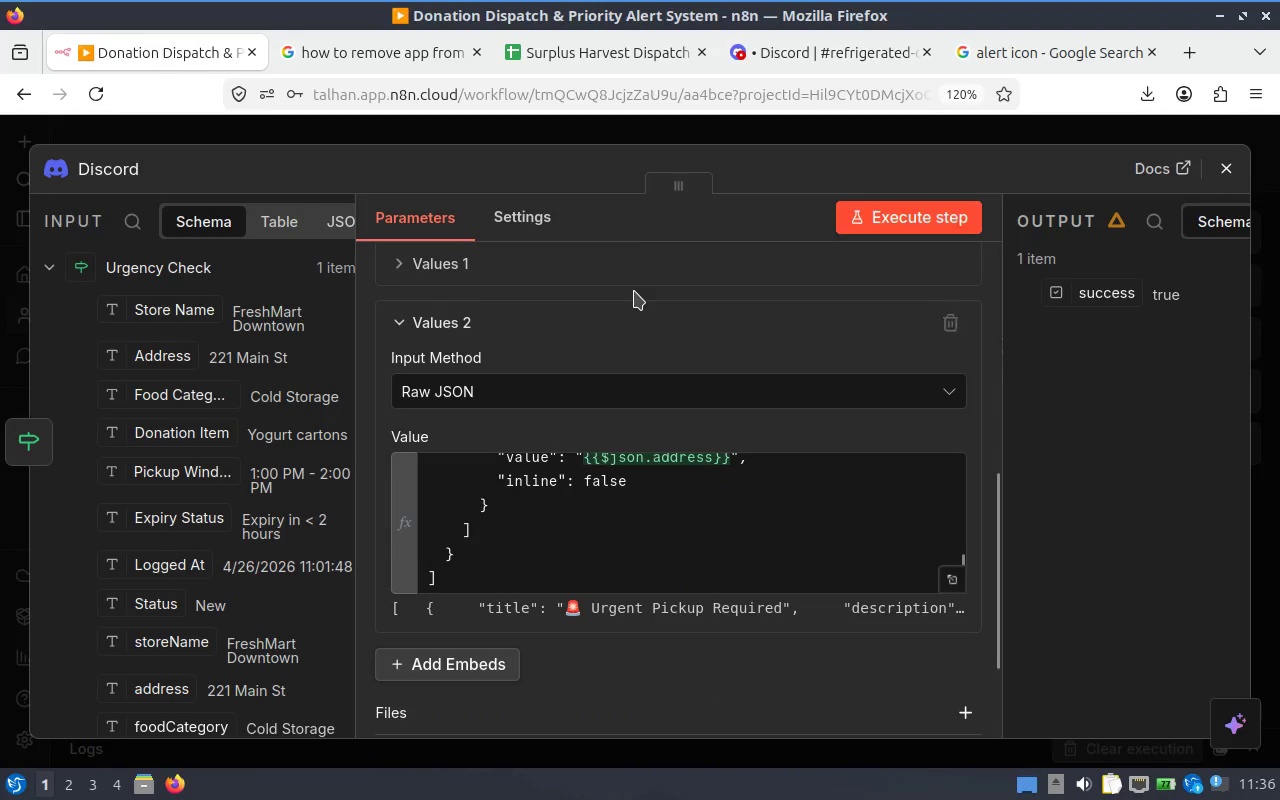 
scroll: coordinate [735, 400], scroll_direction: up, amount: 5.0
 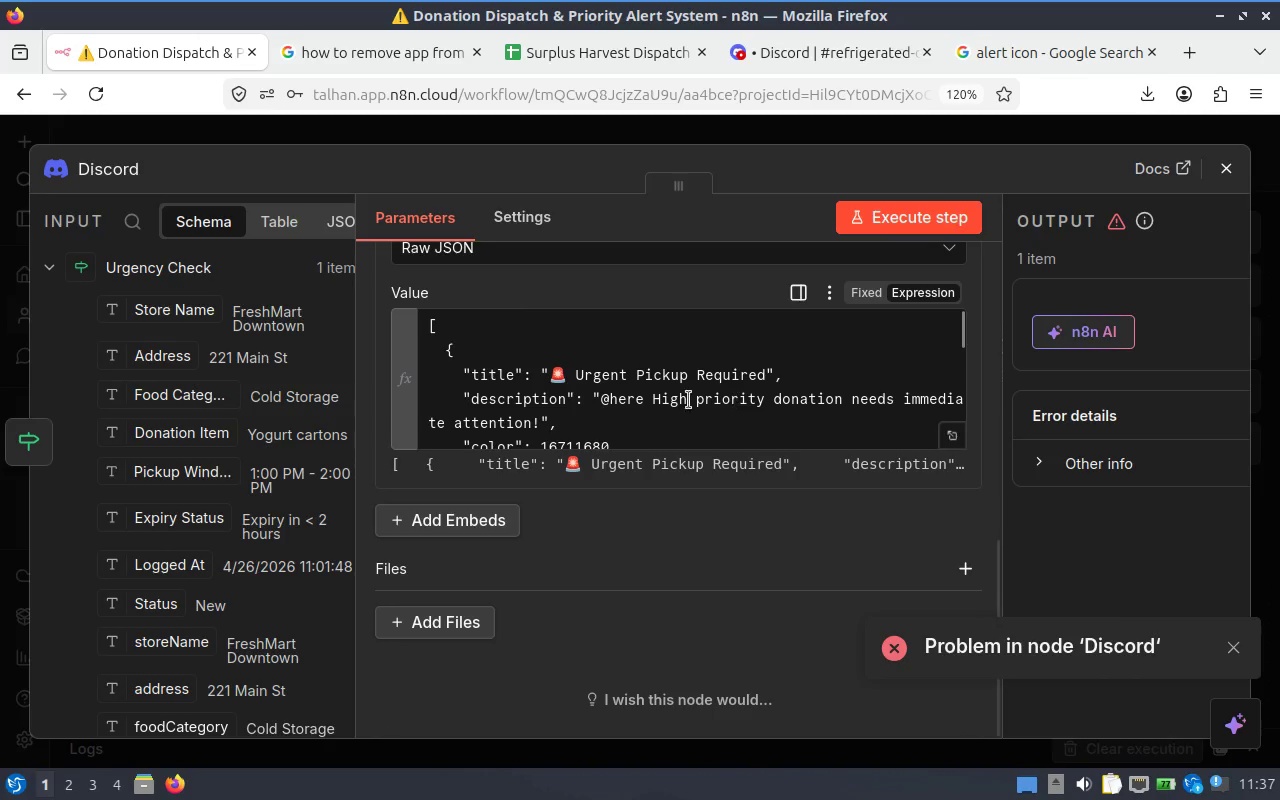 
scroll: coordinate [674, 400], scroll_direction: down, amount: 8.0
 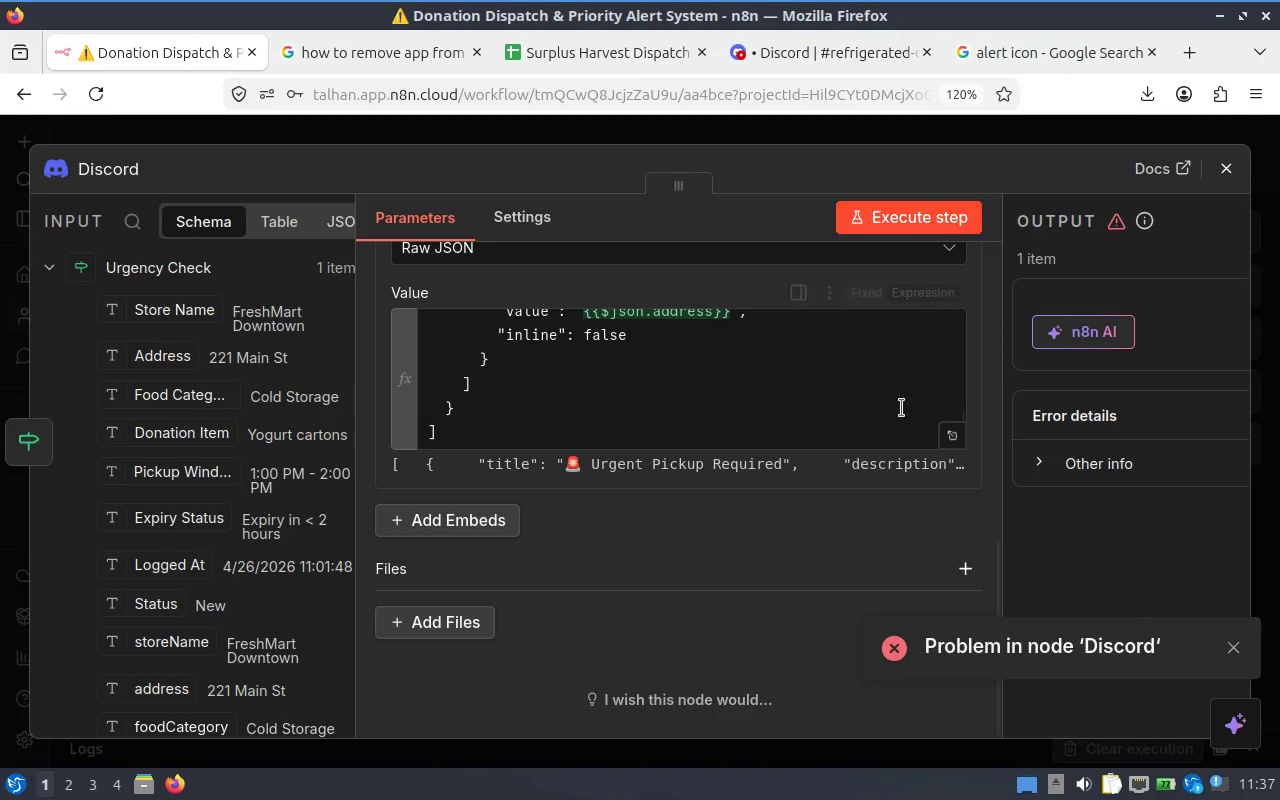 
scroll: coordinate [990, 562], scroll_direction: up, amount: 7.0
 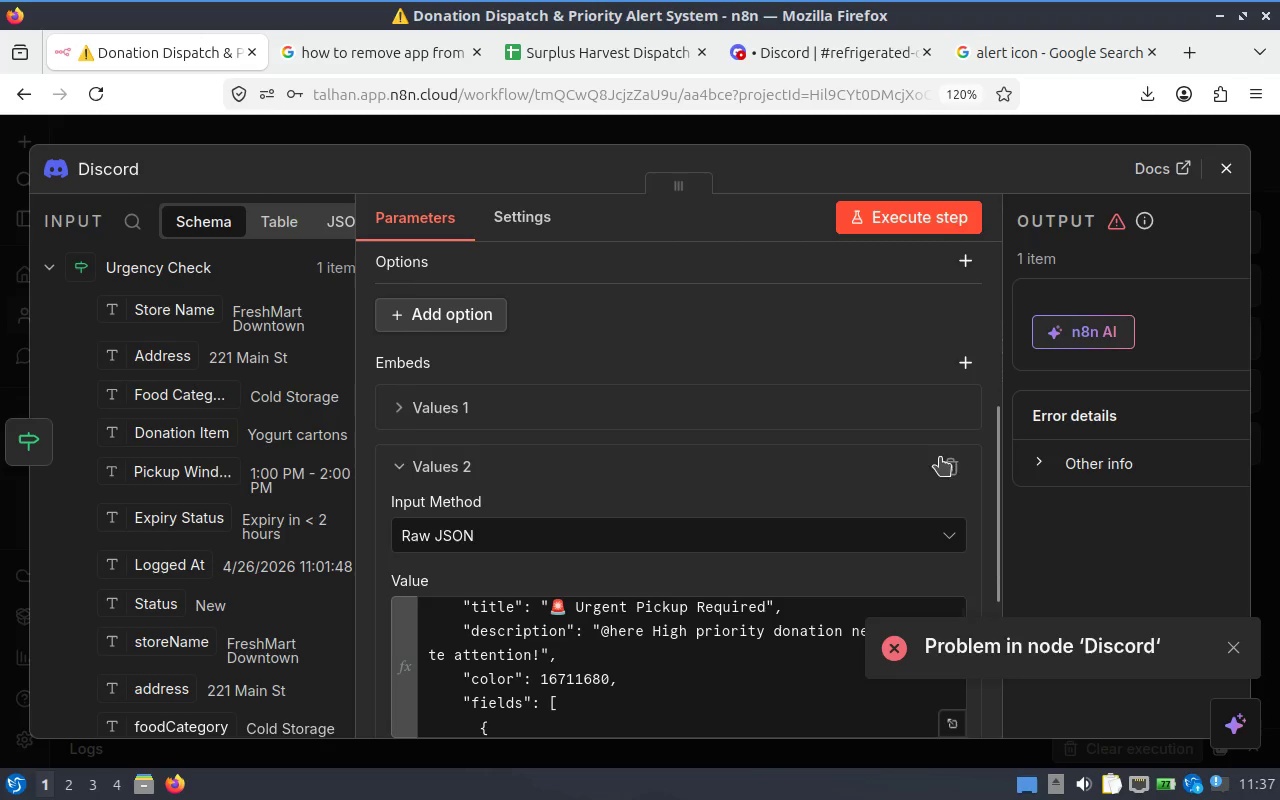 
scroll: coordinate [726, 437], scroll_direction: down, amount: 6.0
 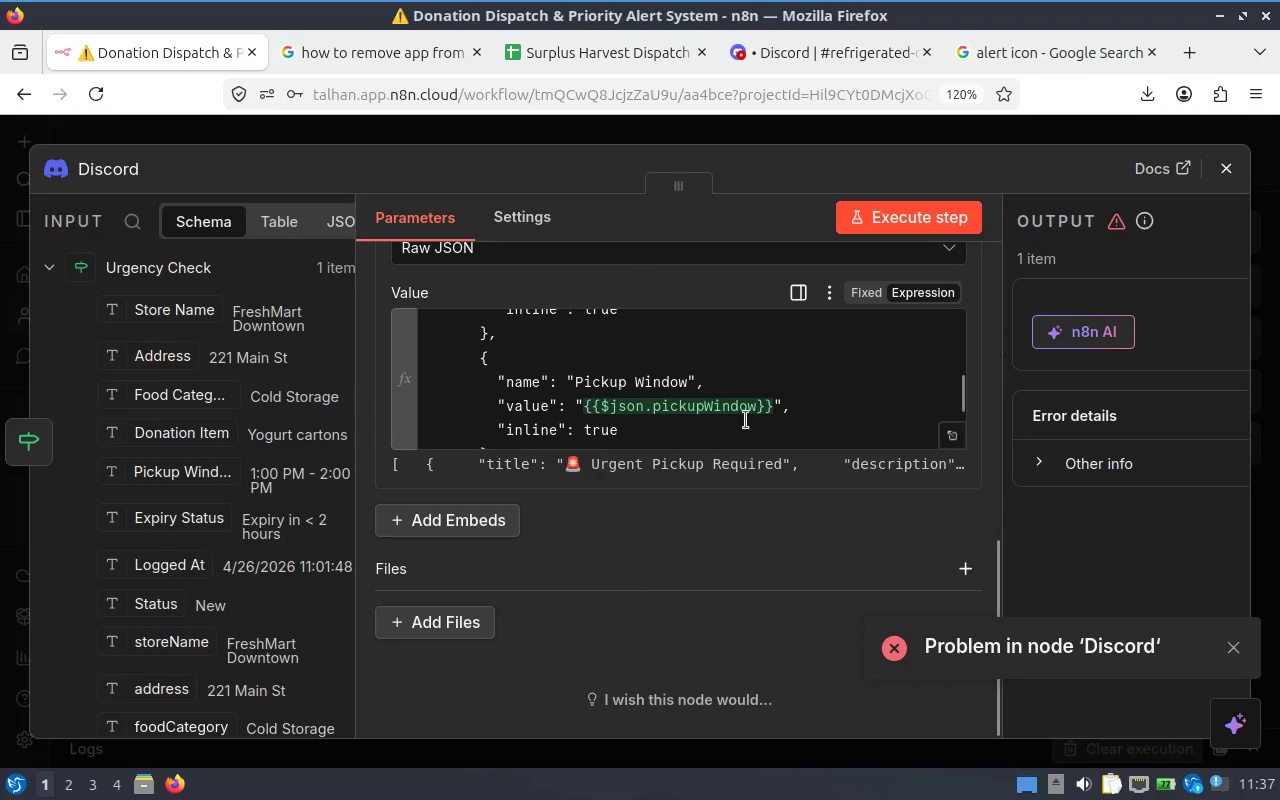 
scroll: coordinate [582, 361], scroll_direction: up, amount: 6.0
 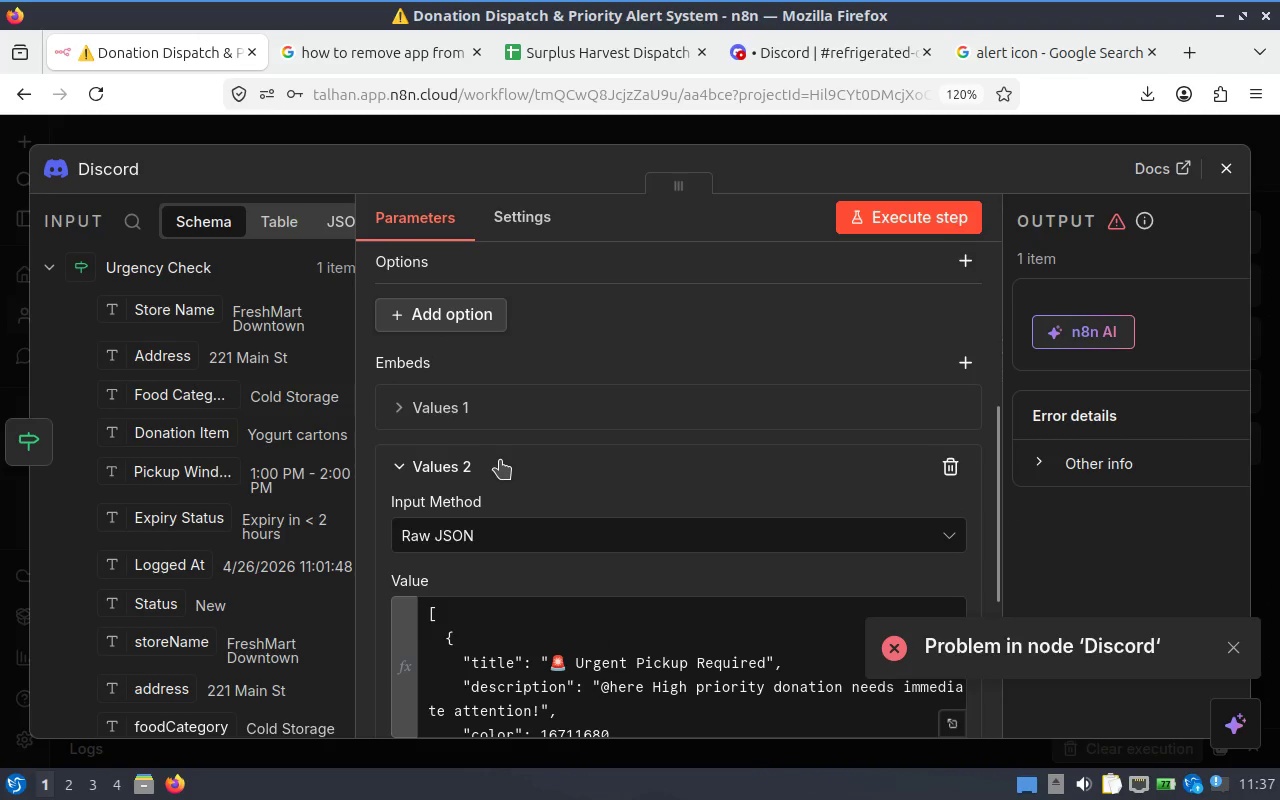 
left_click([595, 690])
 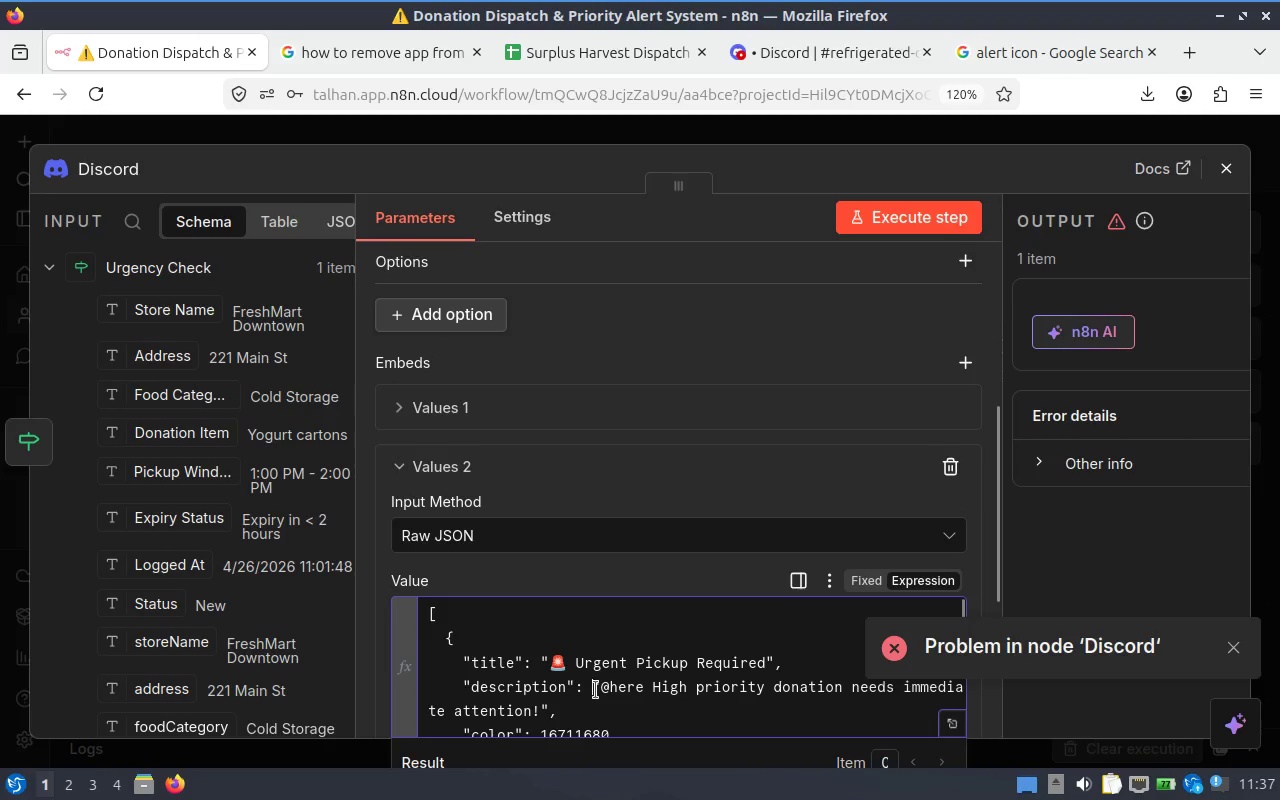 
key(Control+A)
 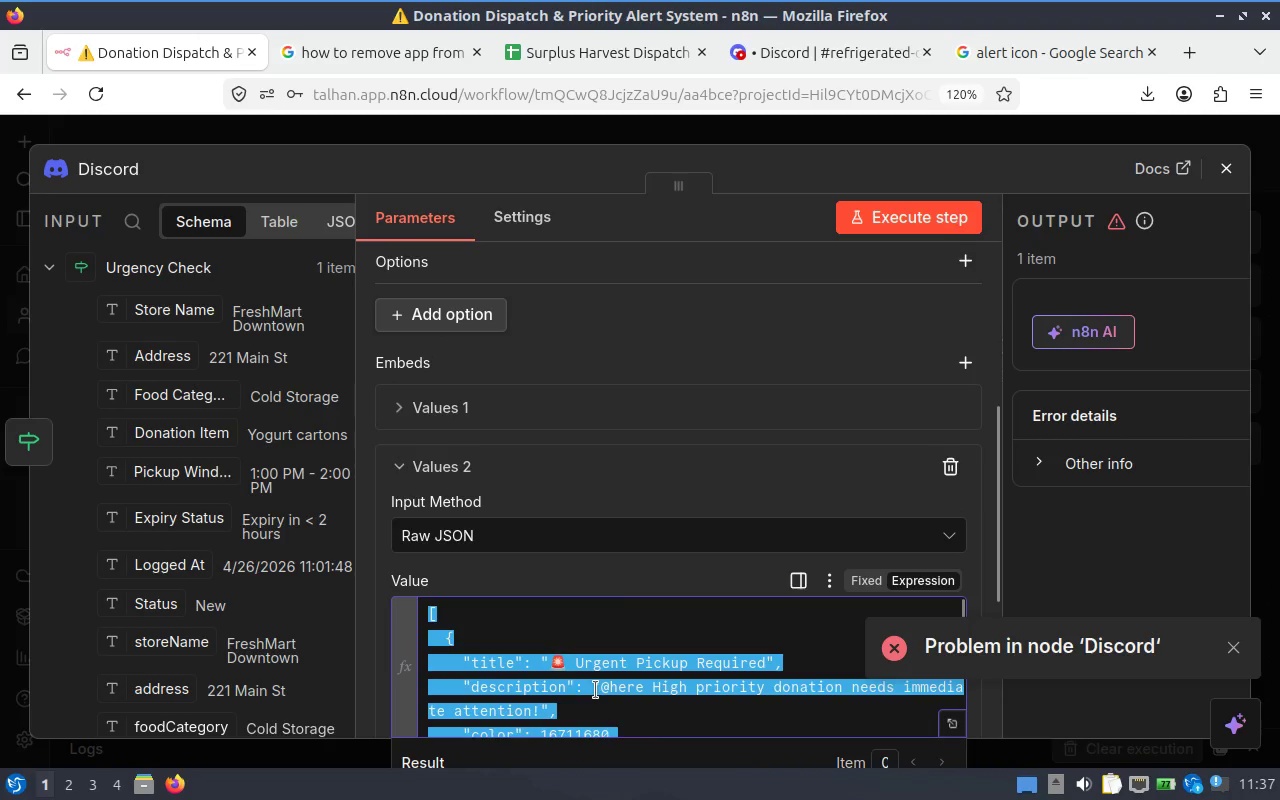 
key(Control+X)
 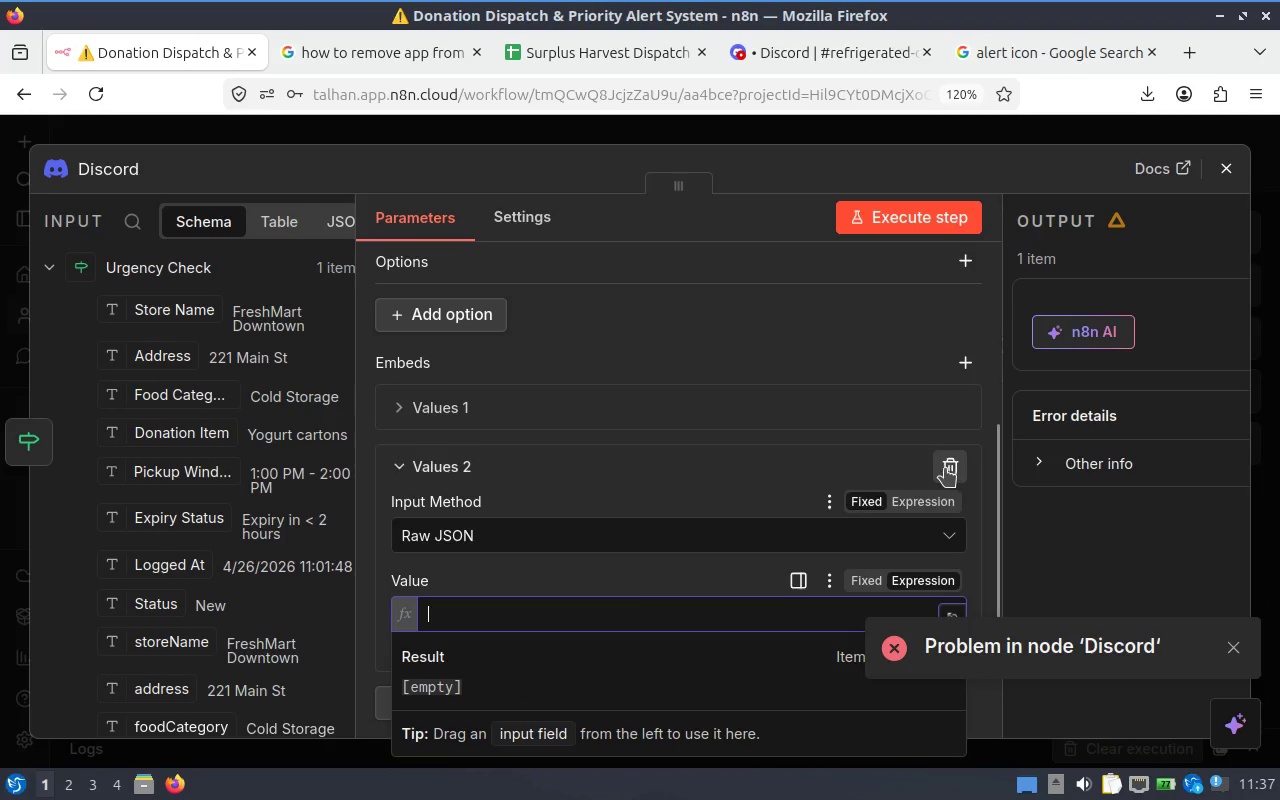 
left_click([945, 462])
 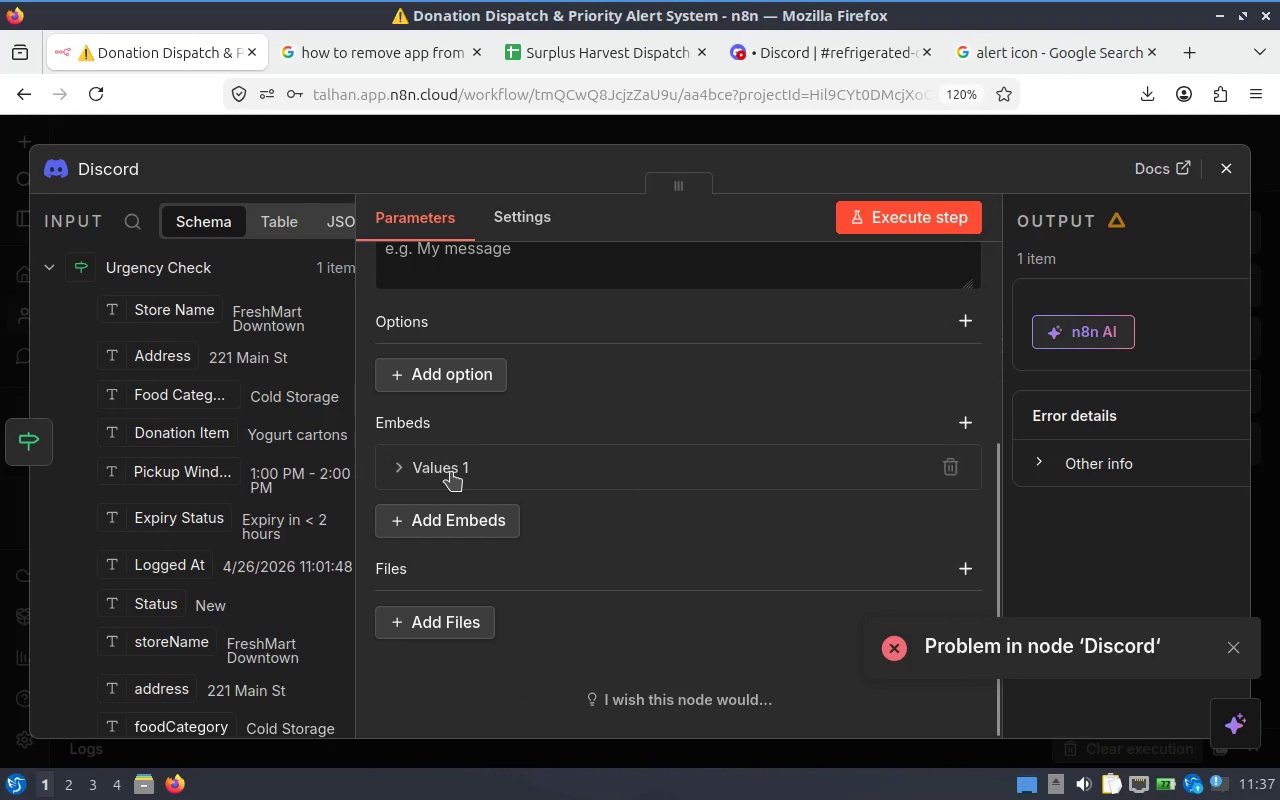 
left_click([458, 473])
 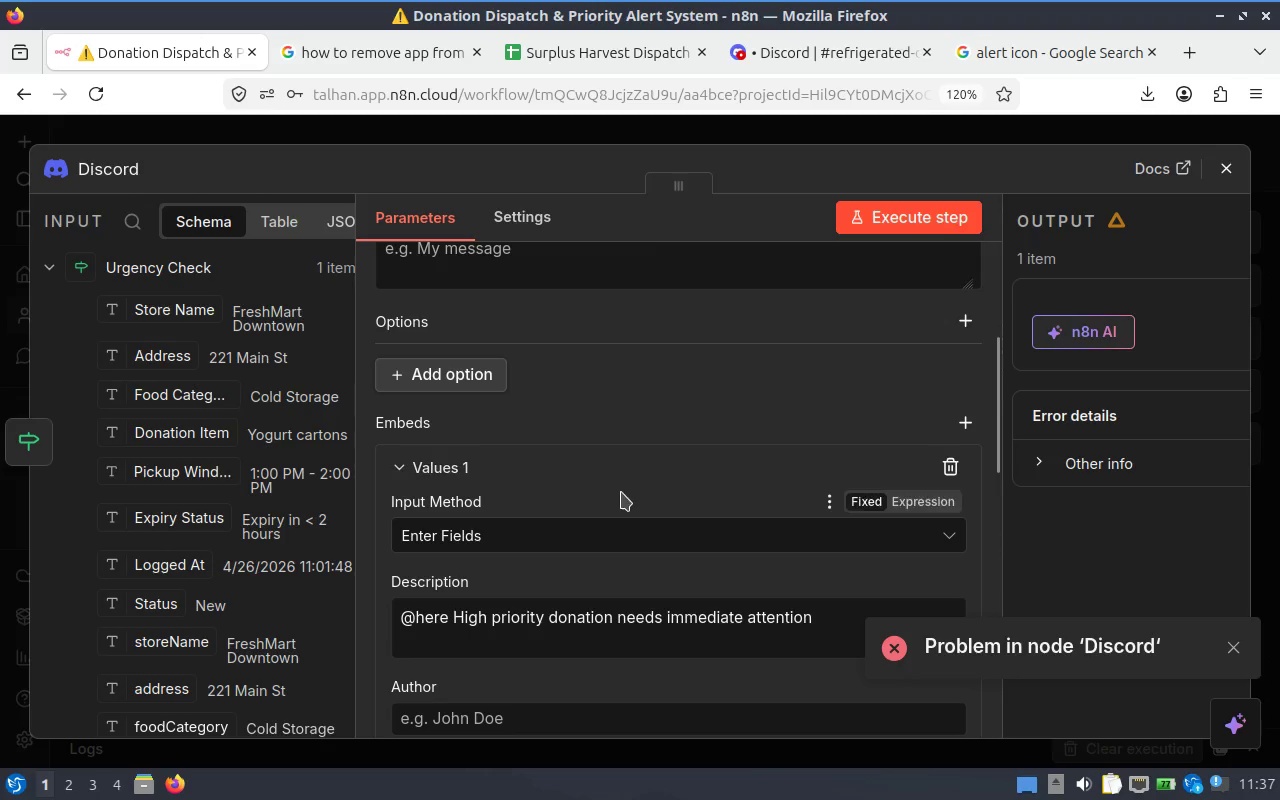 
scroll: coordinate [621, 492], scroll_direction: down, amount: 4.0
 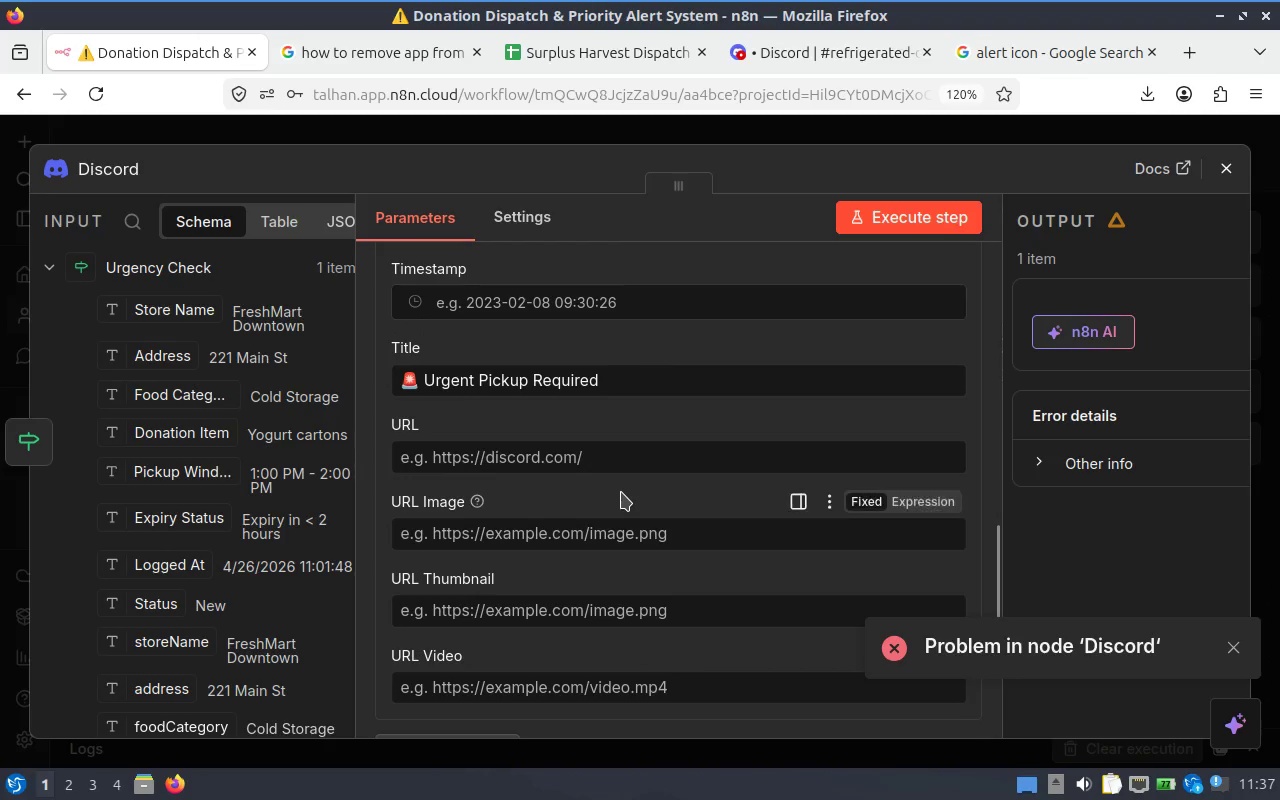 
scroll: coordinate [621, 492], scroll_direction: up, amount: 3.0
 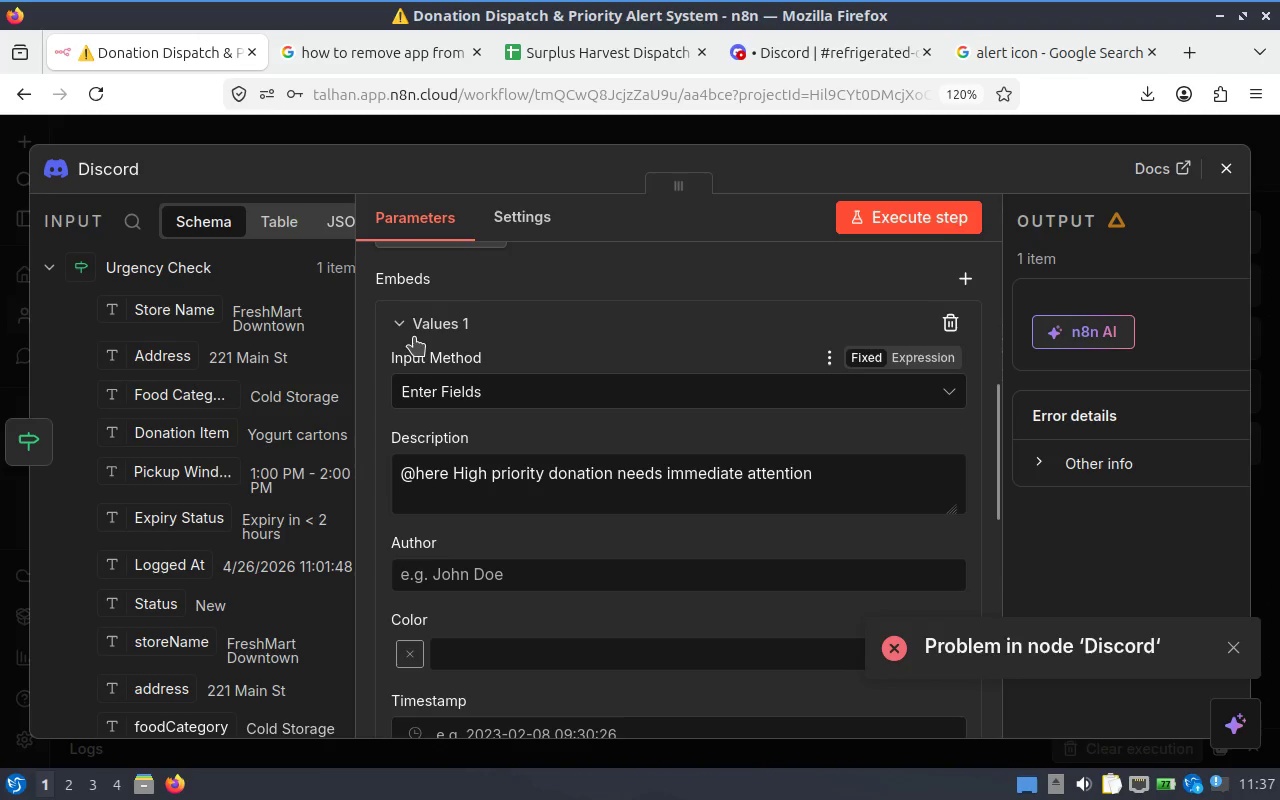 
left_click([408, 333])
 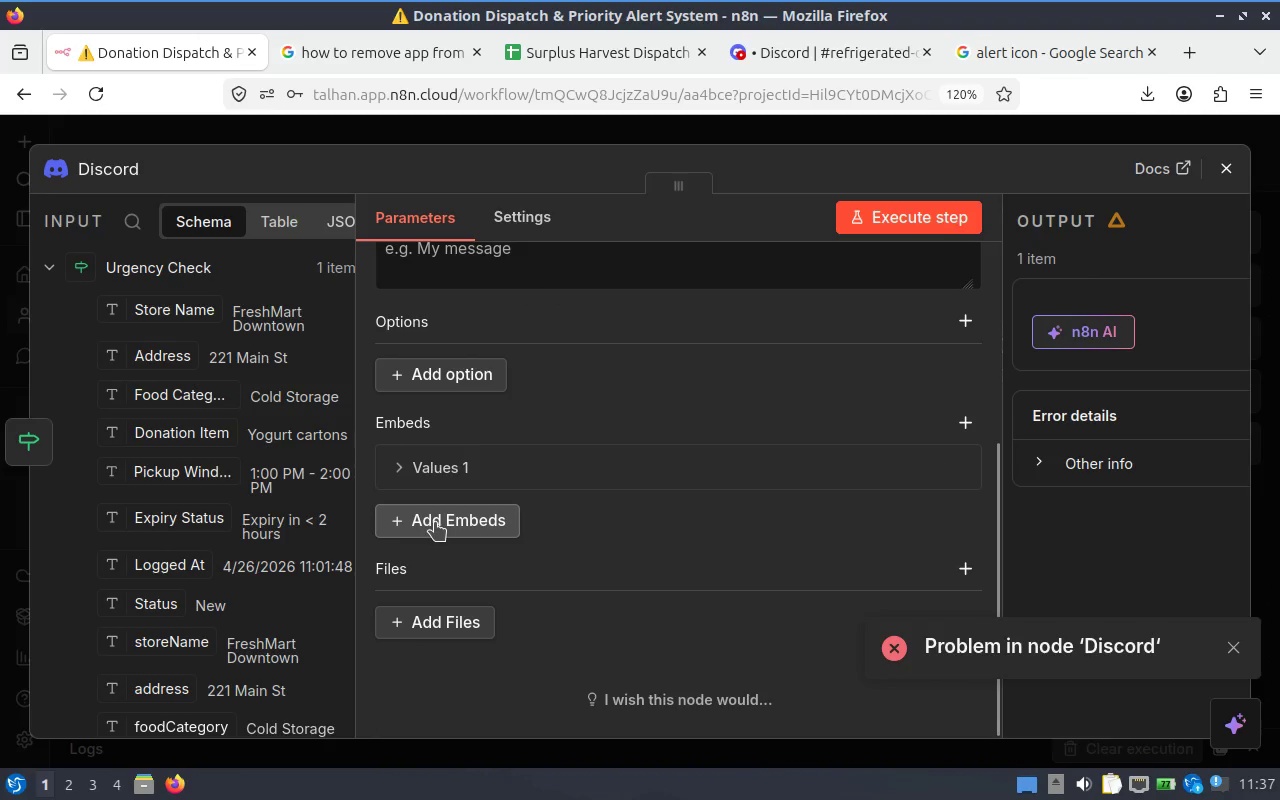 
scroll: coordinate [561, 417], scroll_direction: up, amount: 2.0
 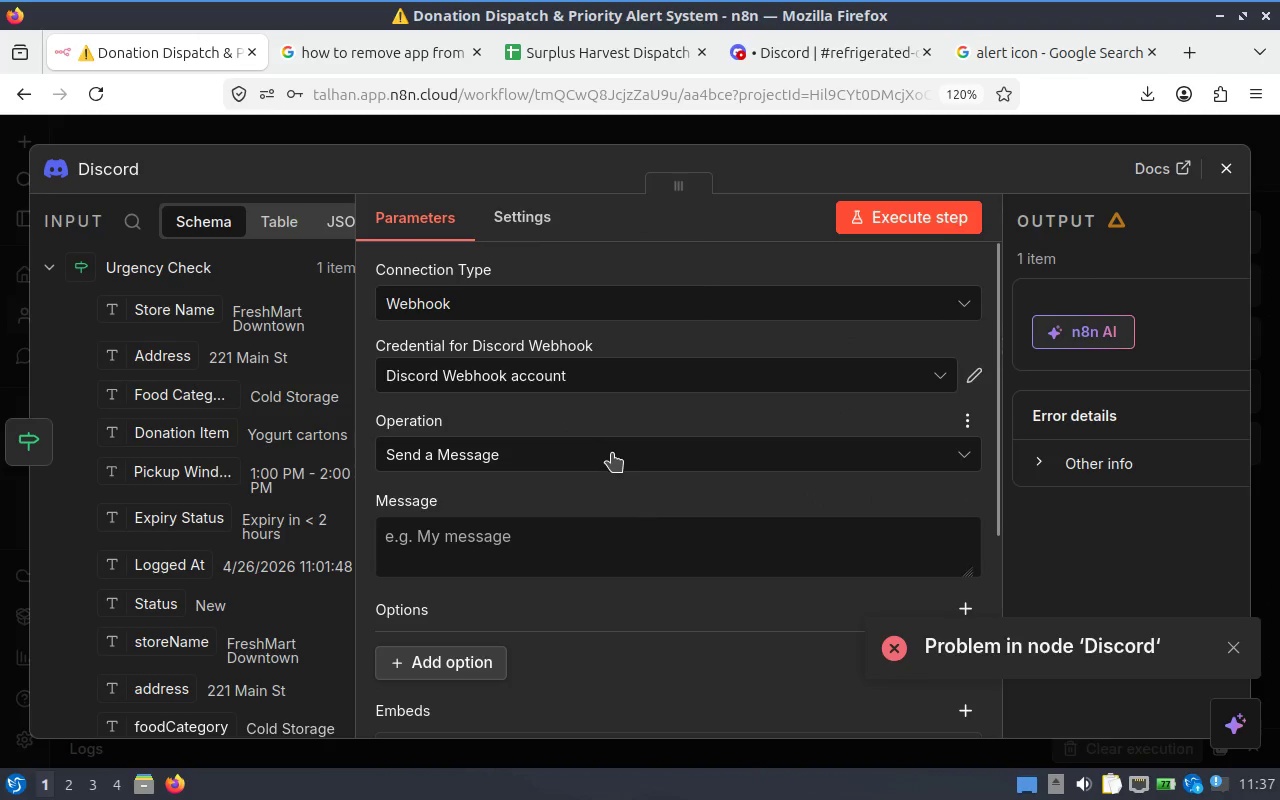 
left_click([595, 463])
 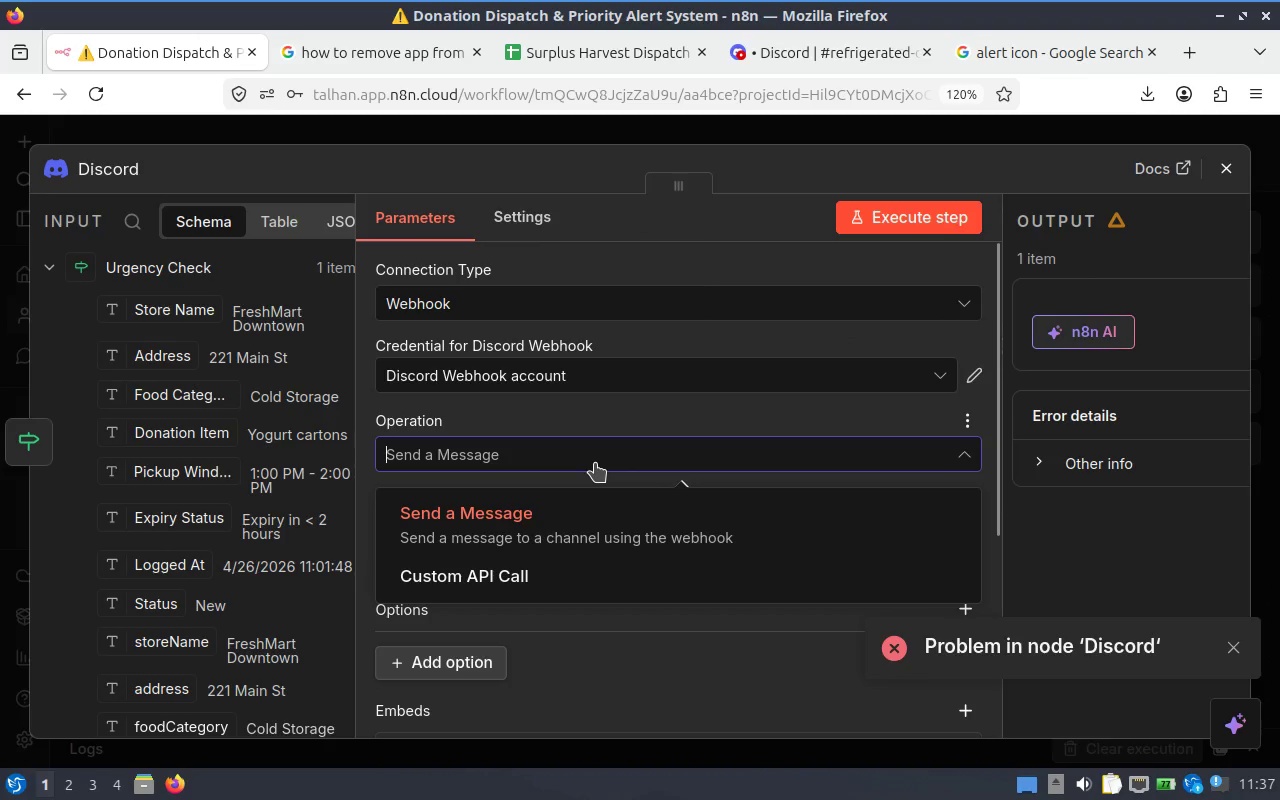 
left_click([595, 463])
 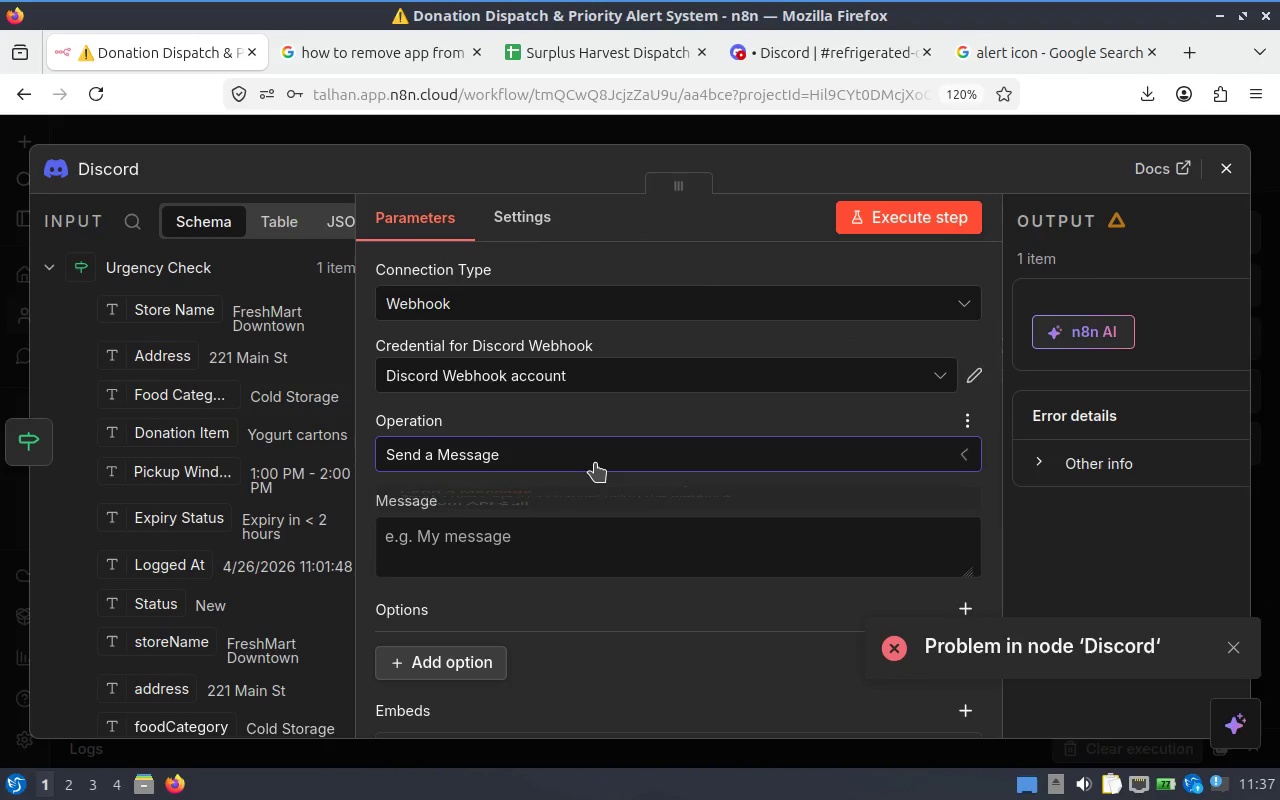 
left_click([595, 463])
 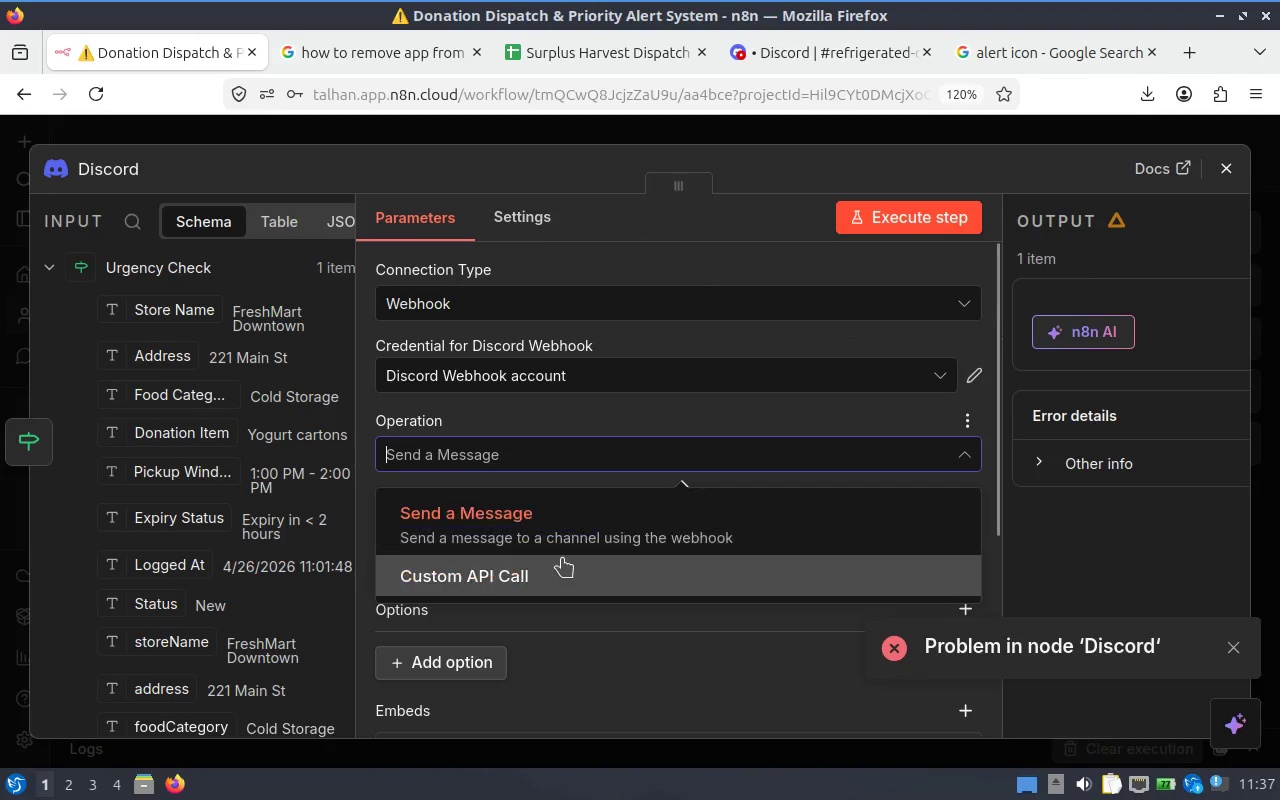 
left_click([562, 558])
 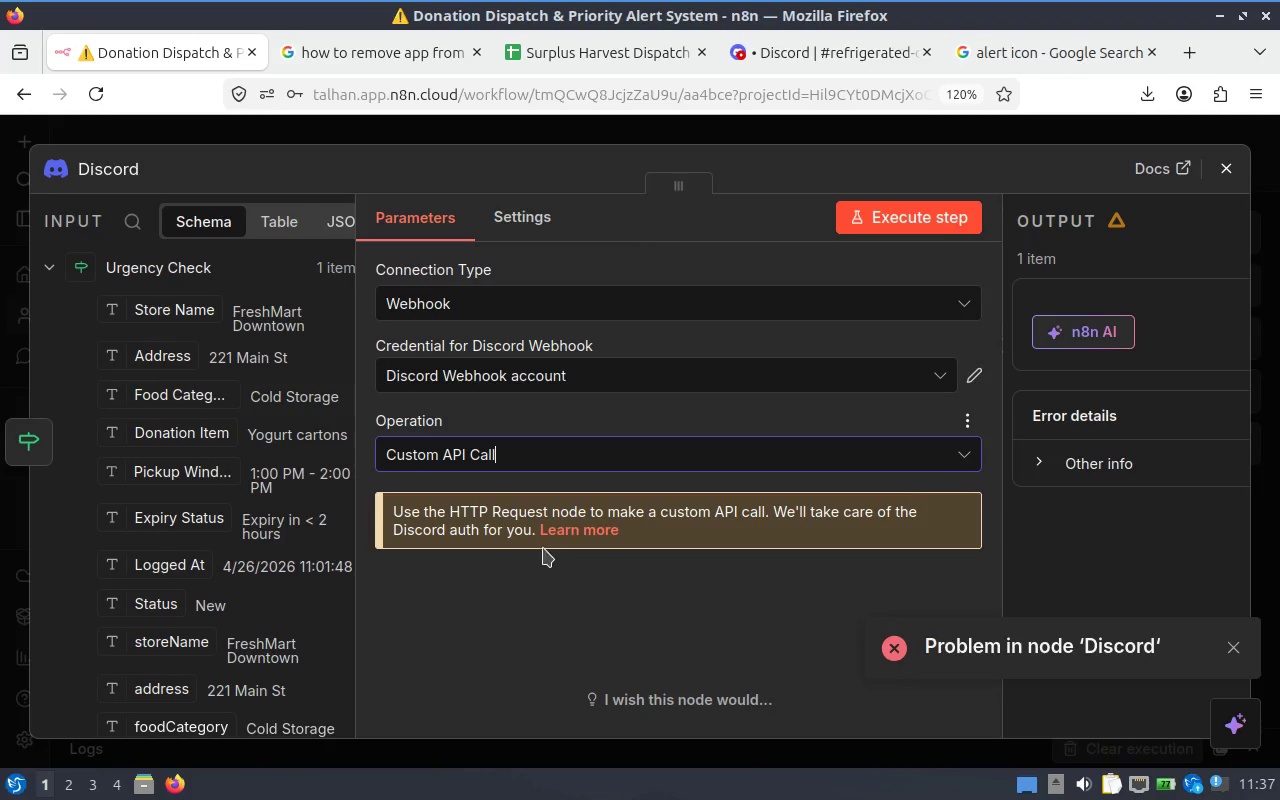 
wait(7.92)
 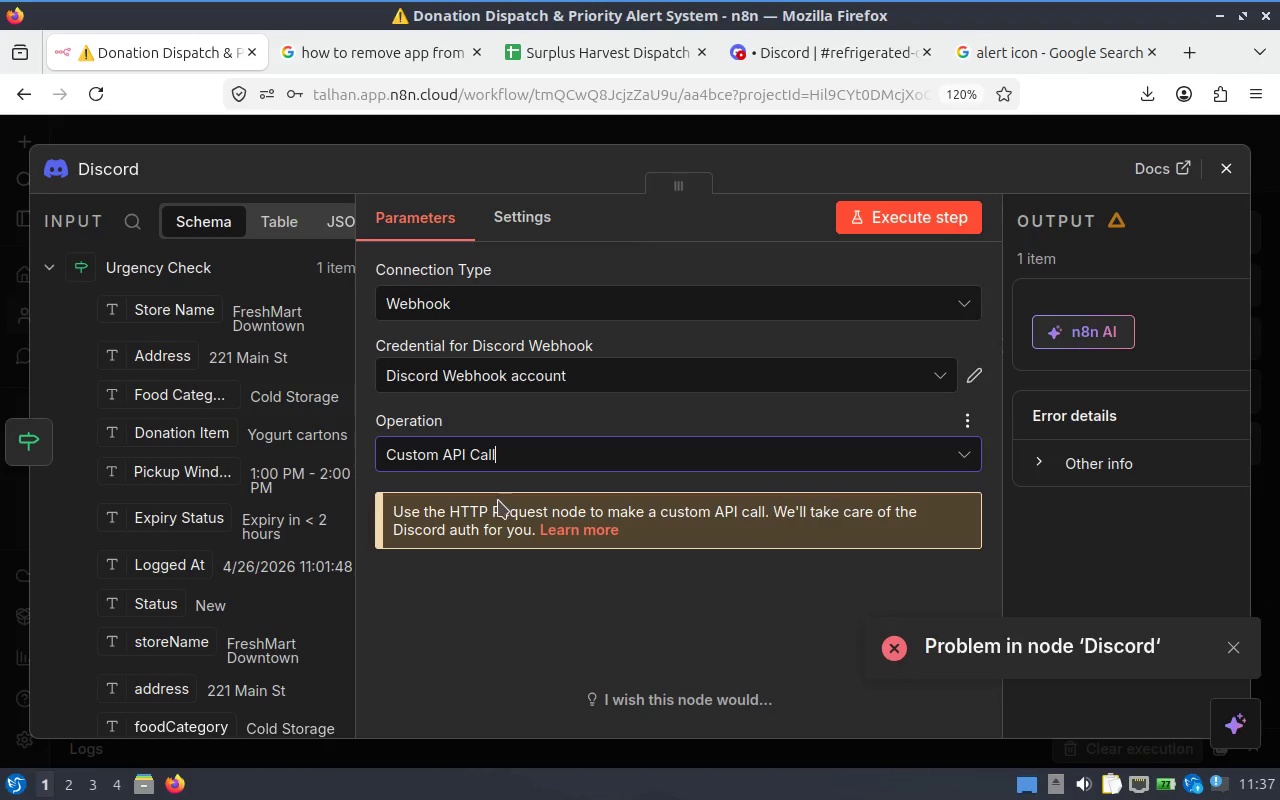 
scroll: coordinate [850, 523], scroll_direction: down, amount: 4.0
 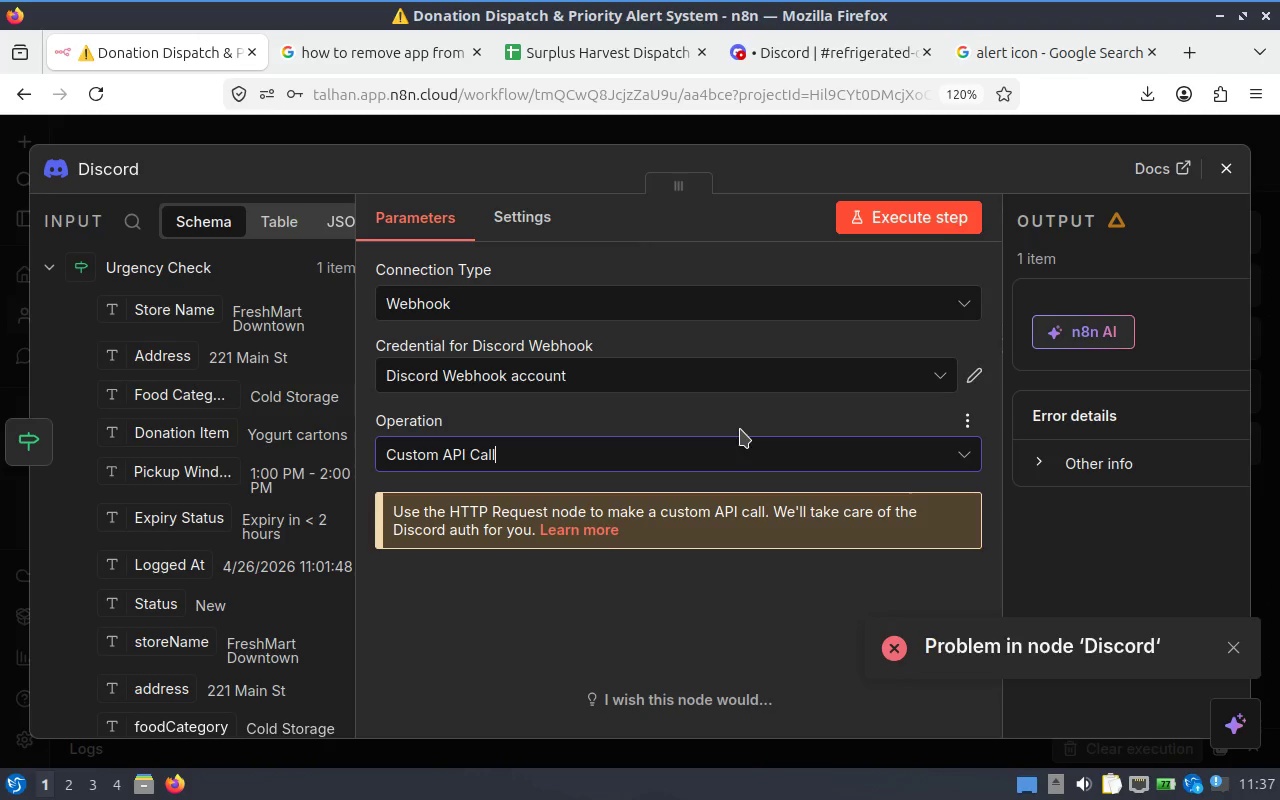 
left_click([718, 446])
 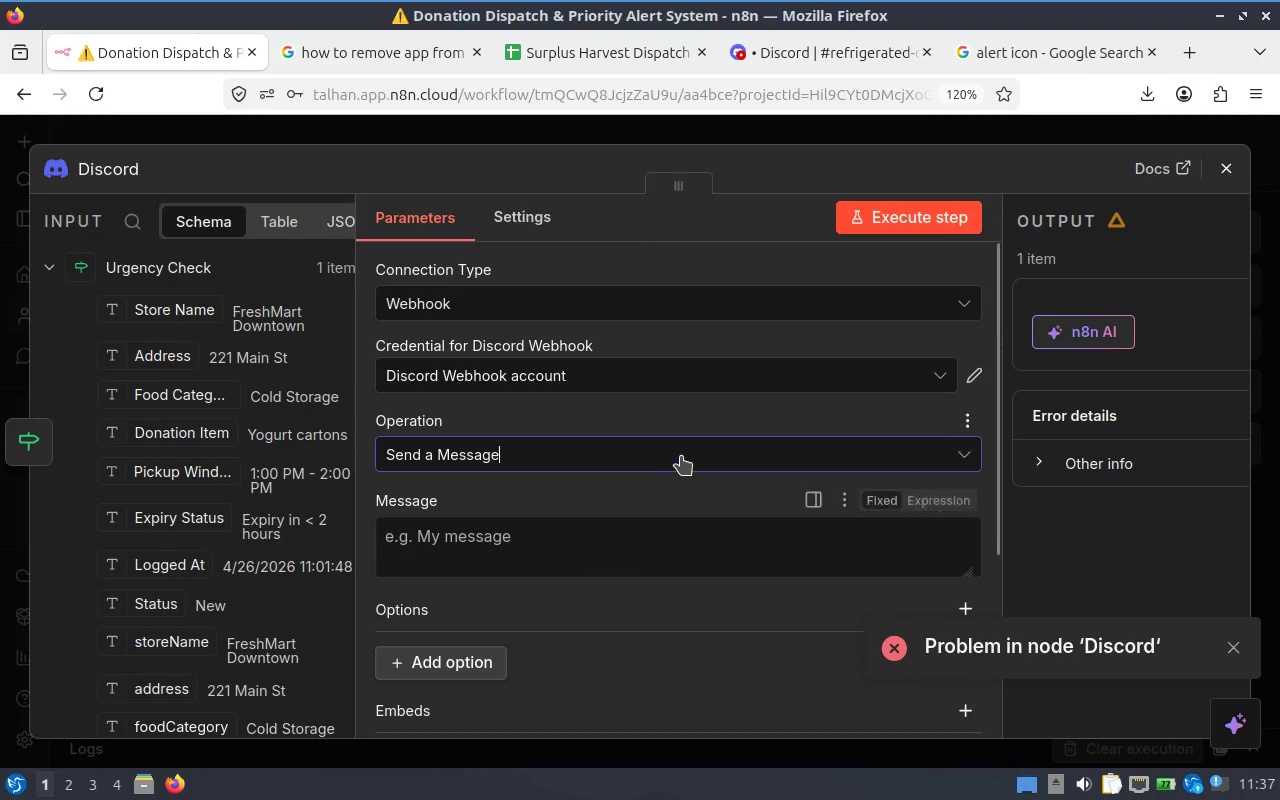 
scroll: coordinate [682, 486], scroll_direction: down, amount: 3.0
 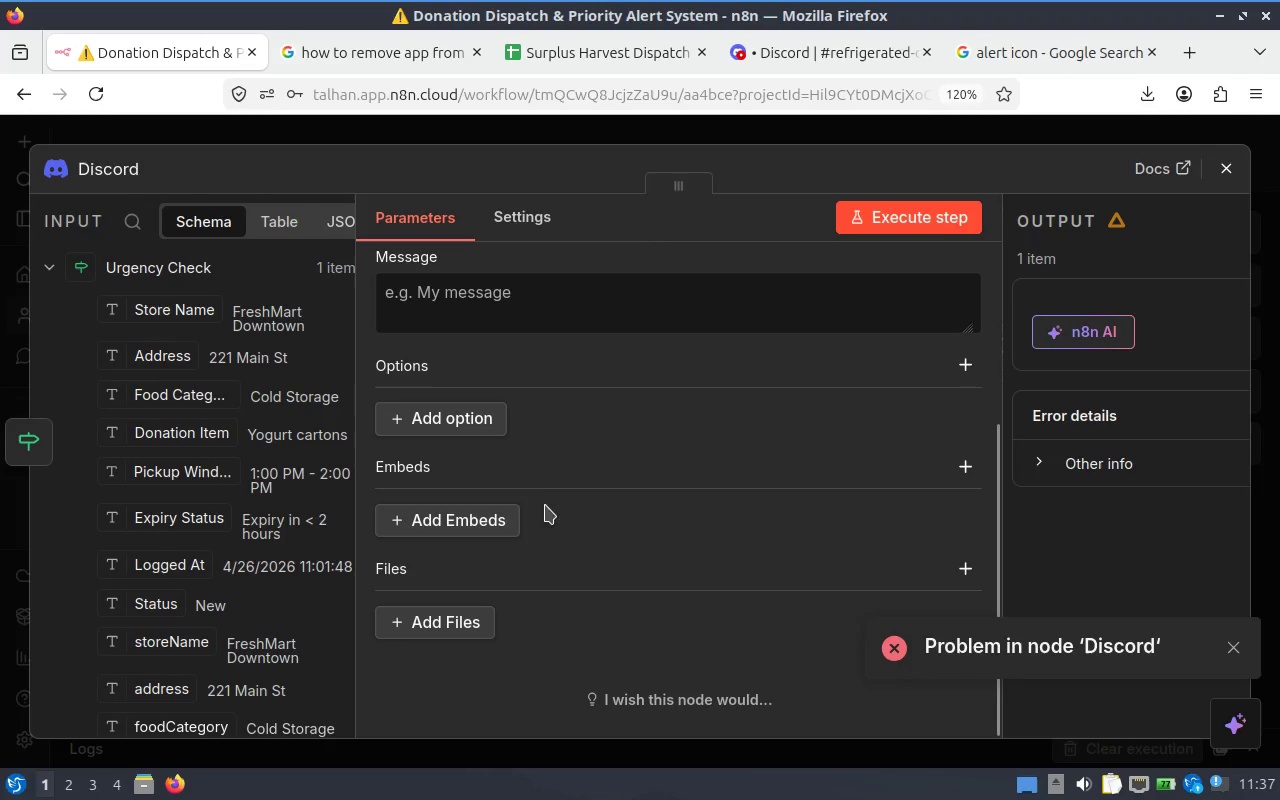 
left_click([499, 525])
 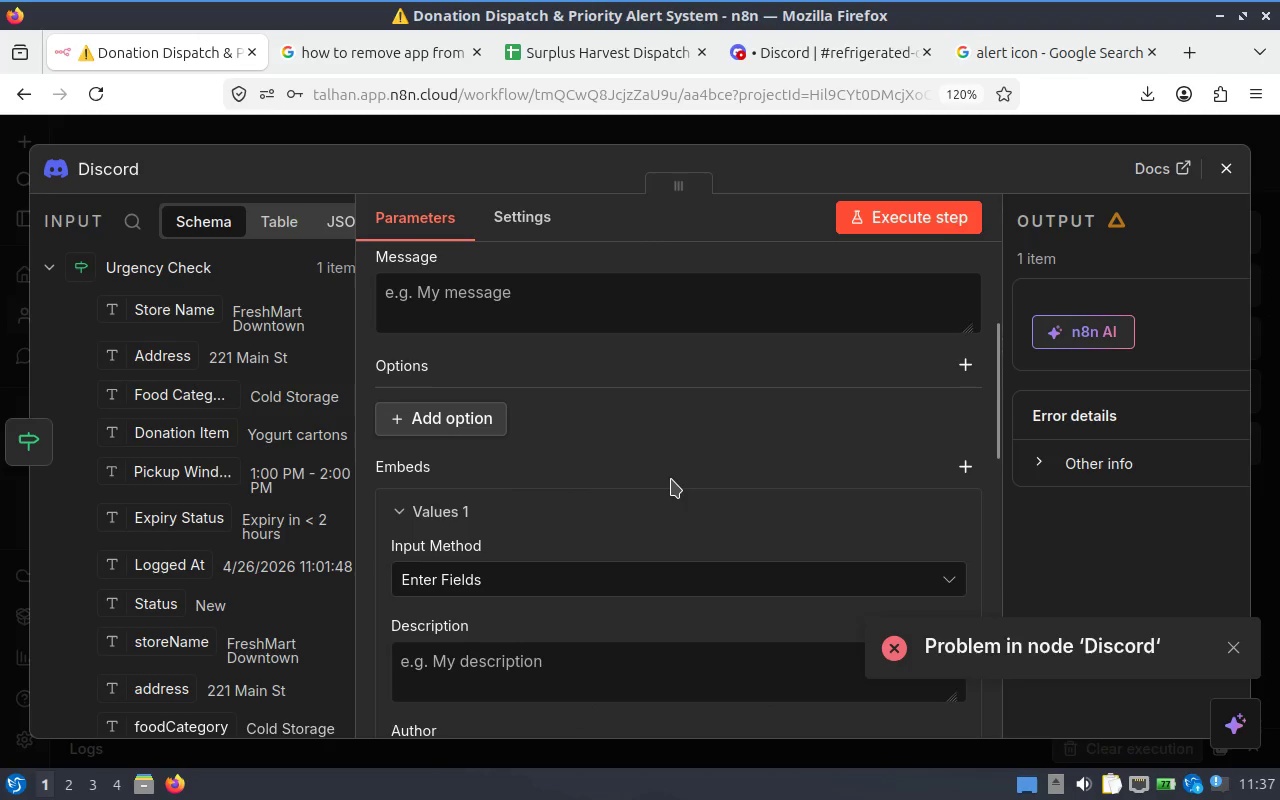 
scroll: coordinate [671, 479], scroll_direction: down, amount: 1.0
 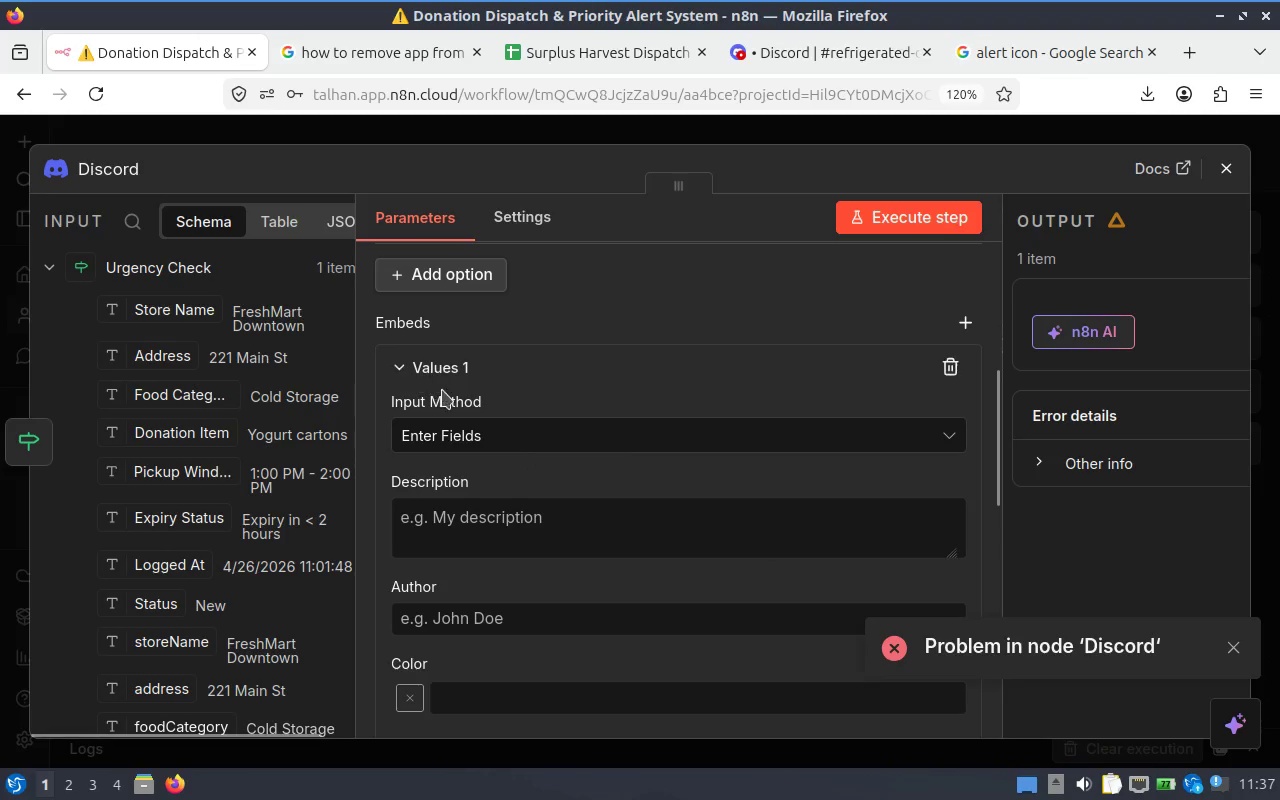 
left_click([518, 444])
 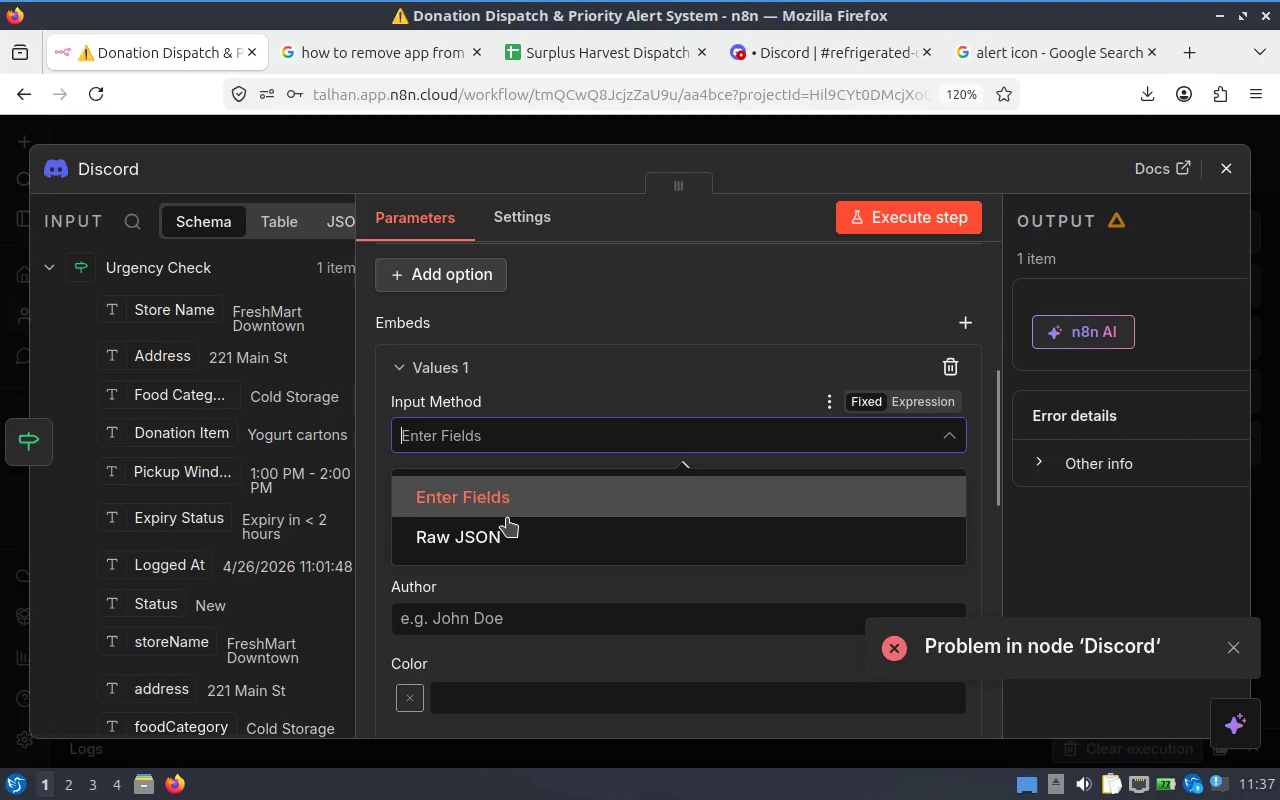 
left_click([507, 520])
 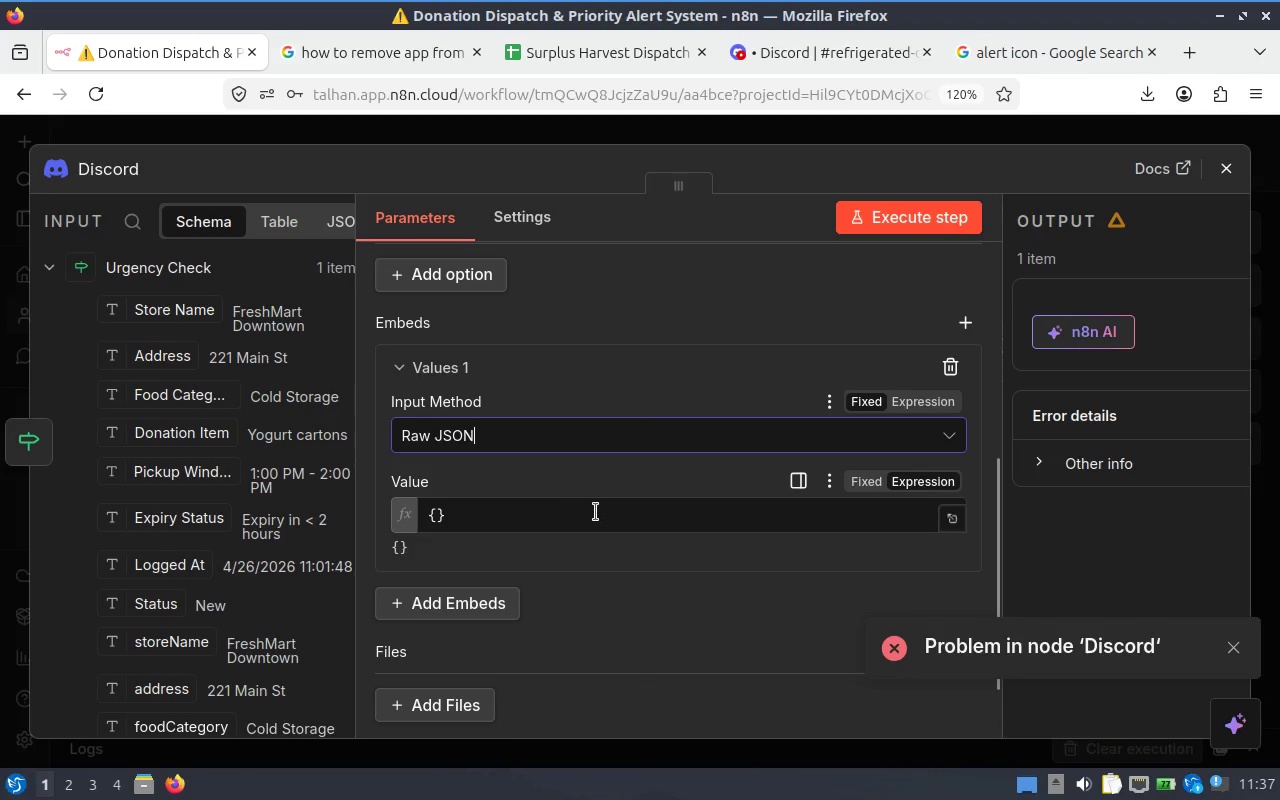 
left_click([547, 521])
 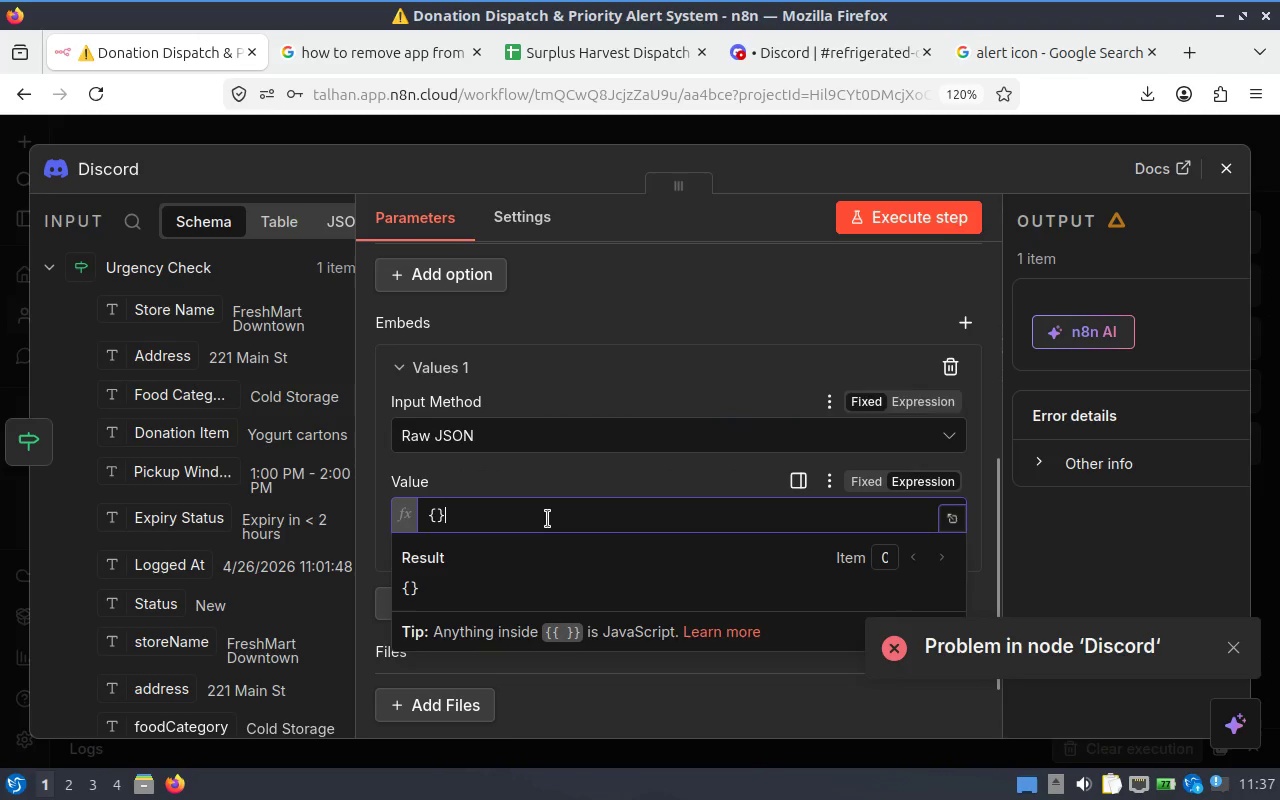 
key(Control+A)
 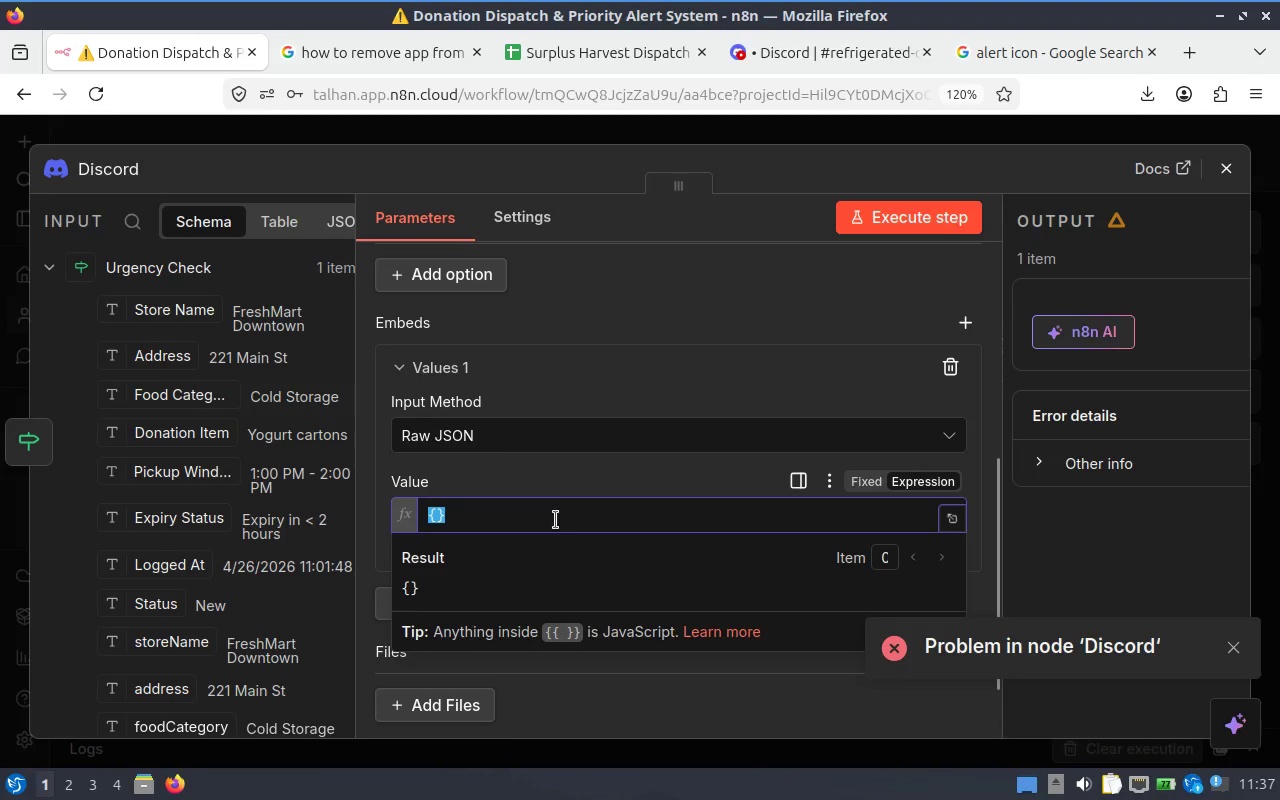 
key(Control+V)
 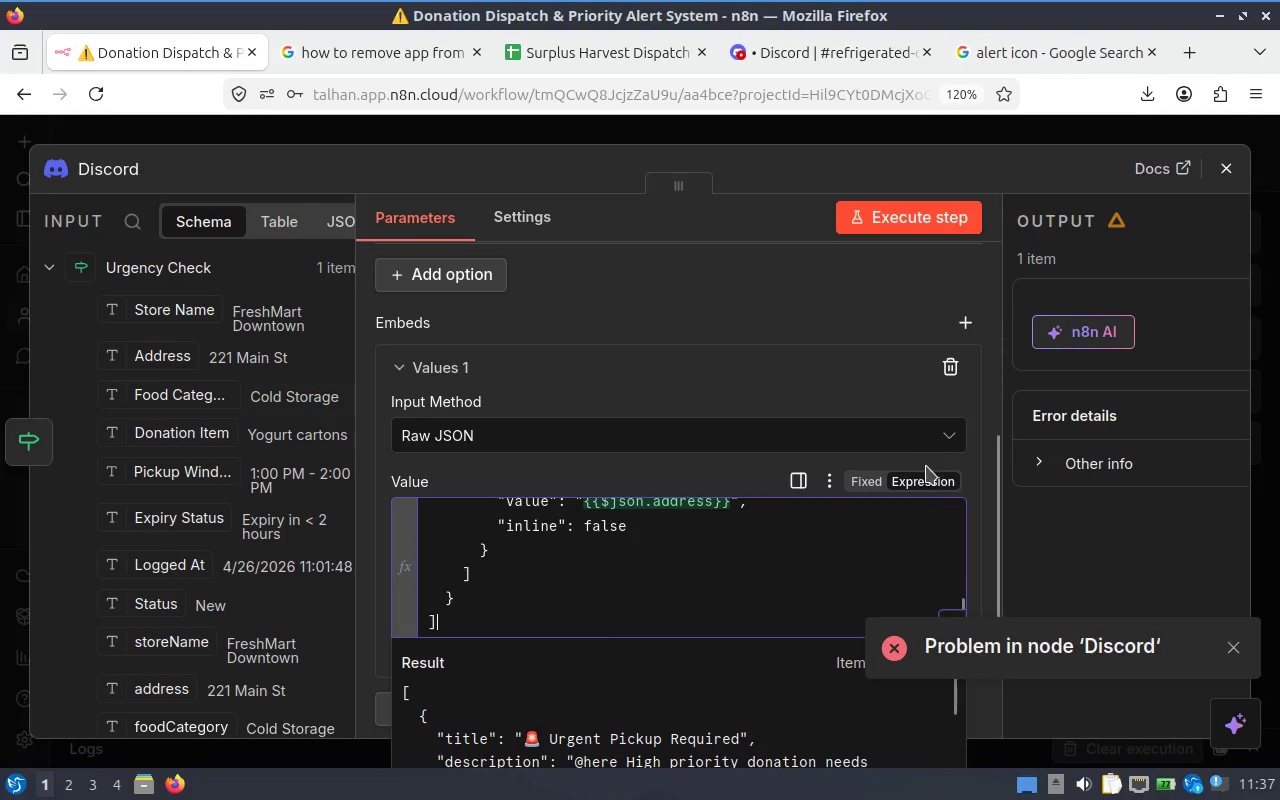 
scroll: coordinate [825, 552], scroll_direction: up, amount: 9.0
 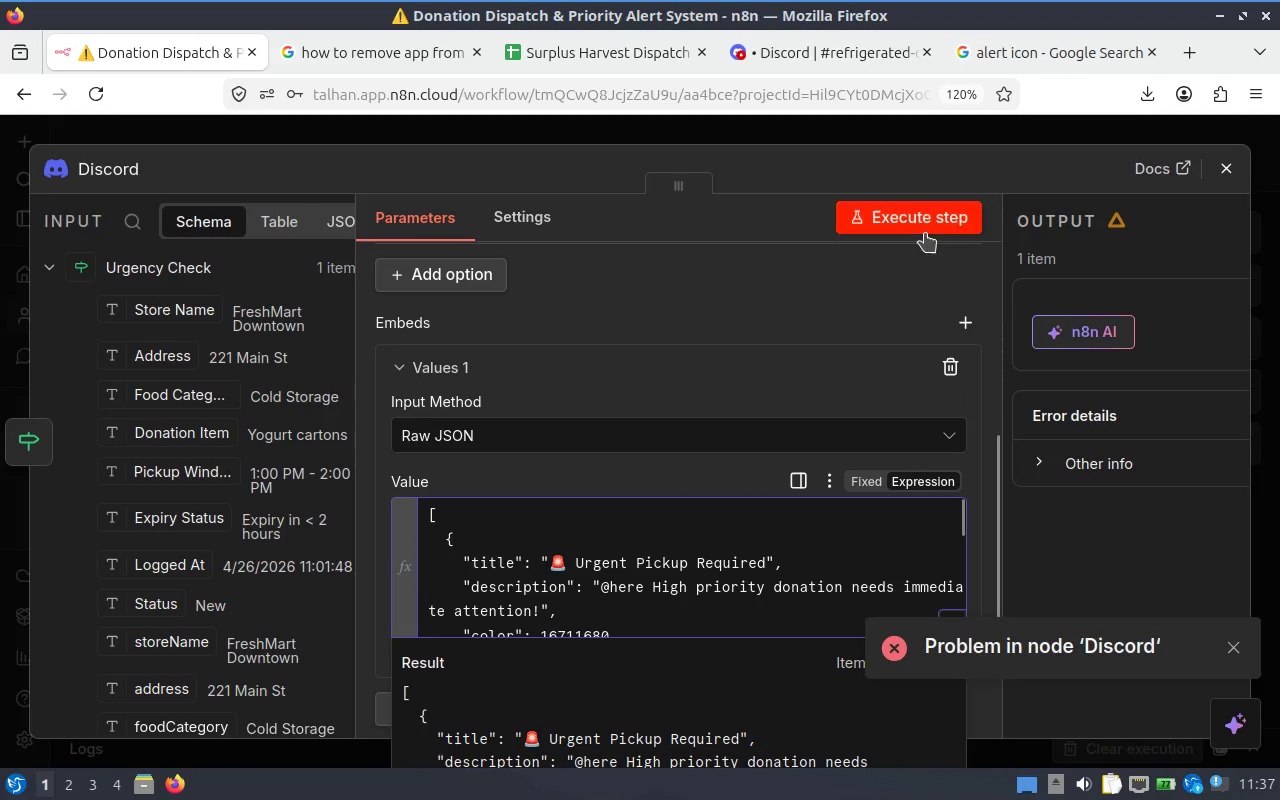 
left_click([925, 233])
 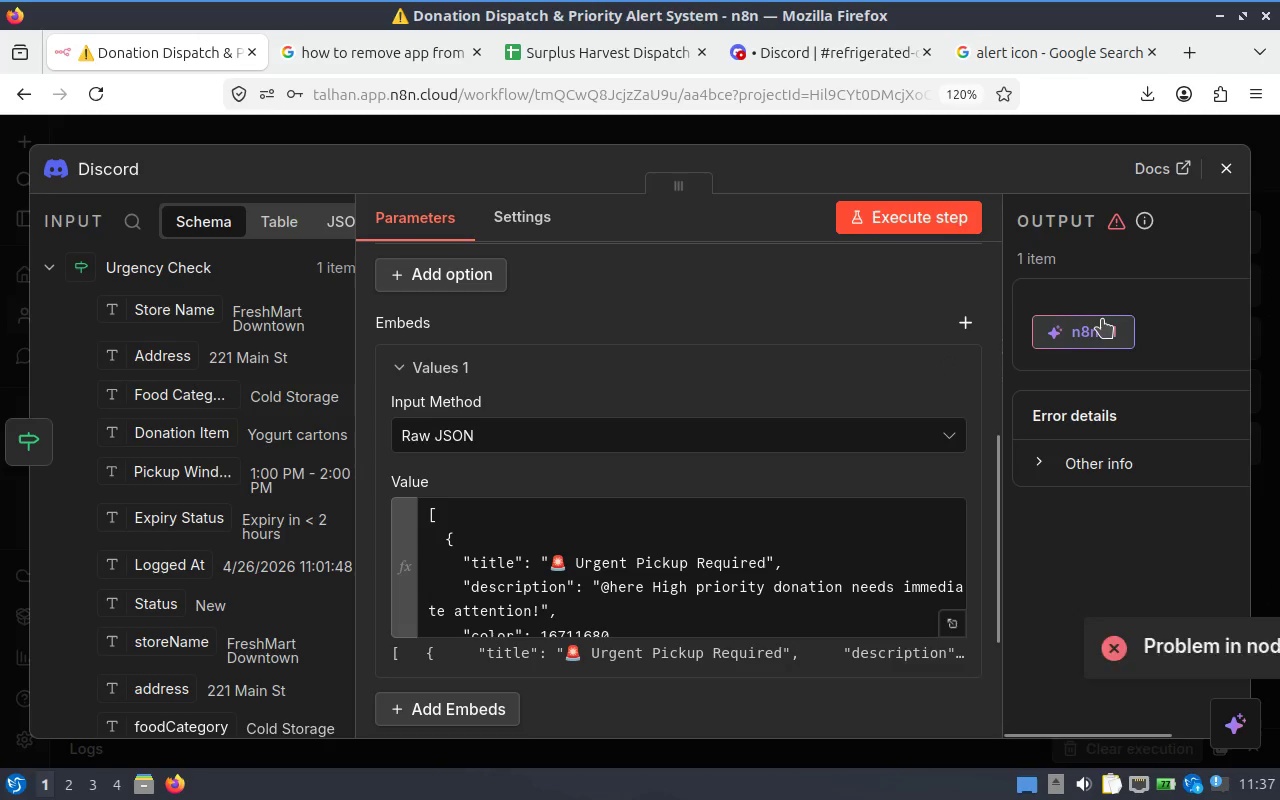 
left_click([1081, 465])
 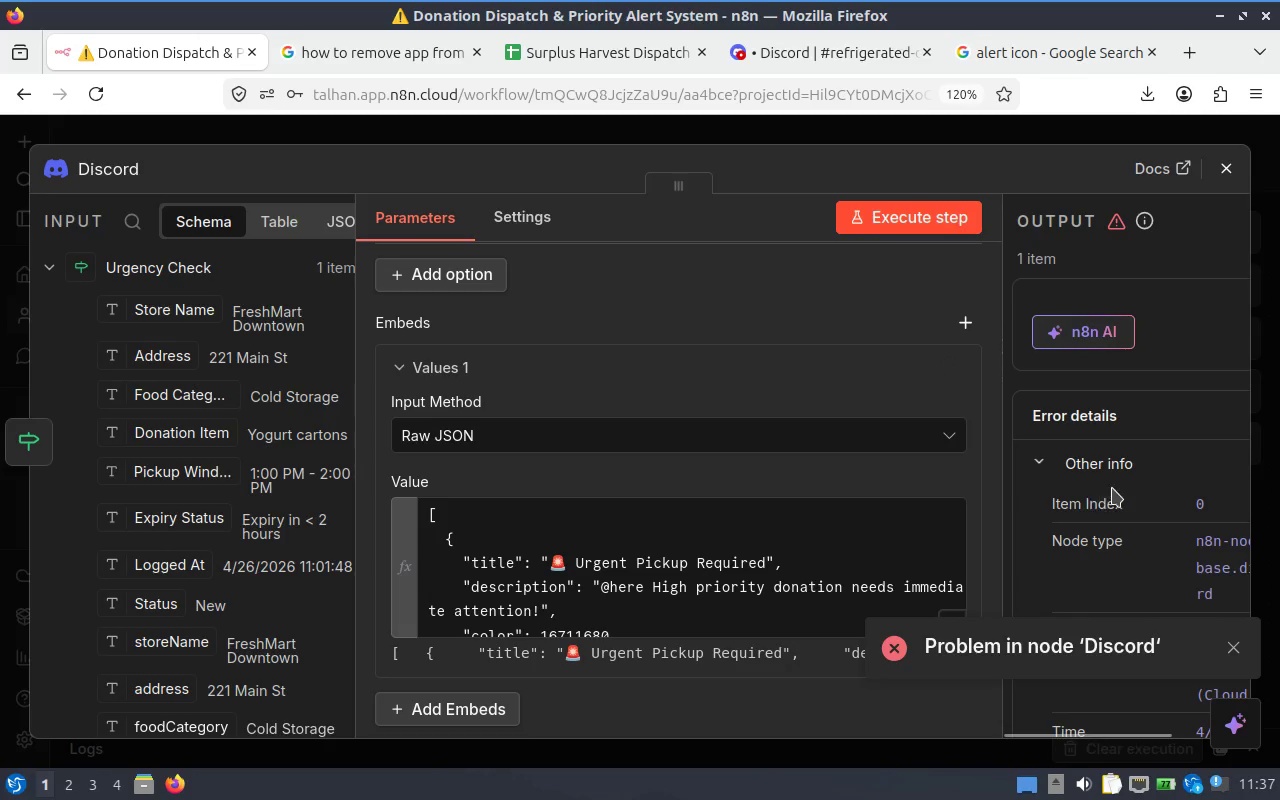 
scroll: coordinate [1112, 494], scroll_direction: down, amount: 2.0
 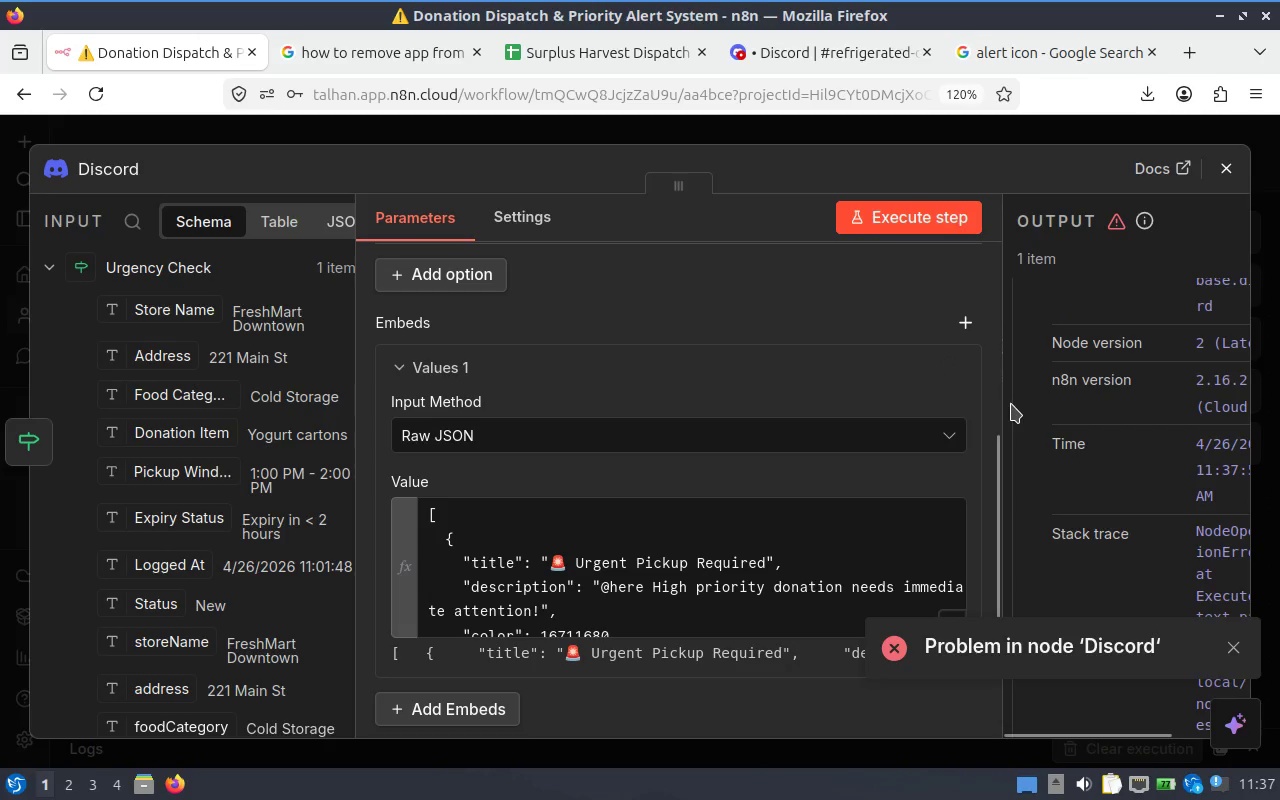 
left_click_drag(start_coordinate=[1004, 404], to_coordinate=[669, 409])
 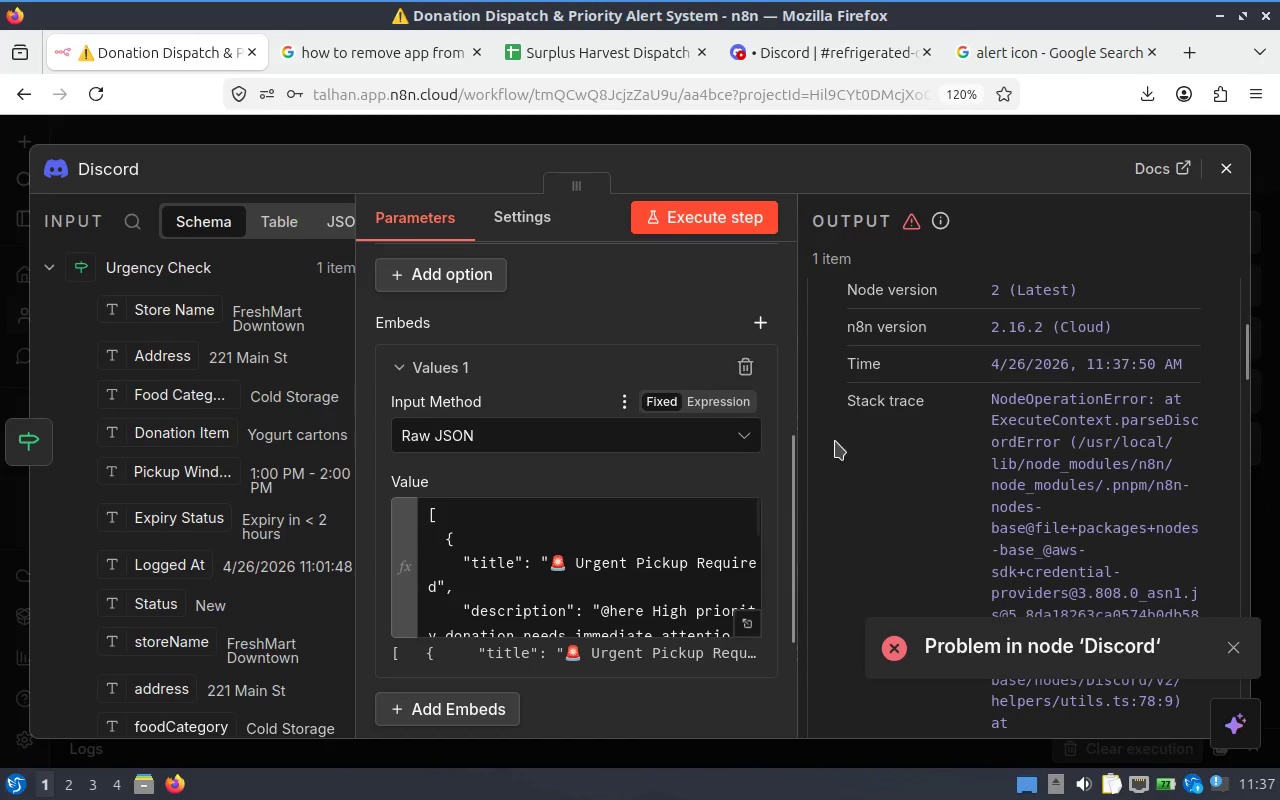 
scroll: coordinate [843, 441], scroll_direction: up, amount: 1.0
 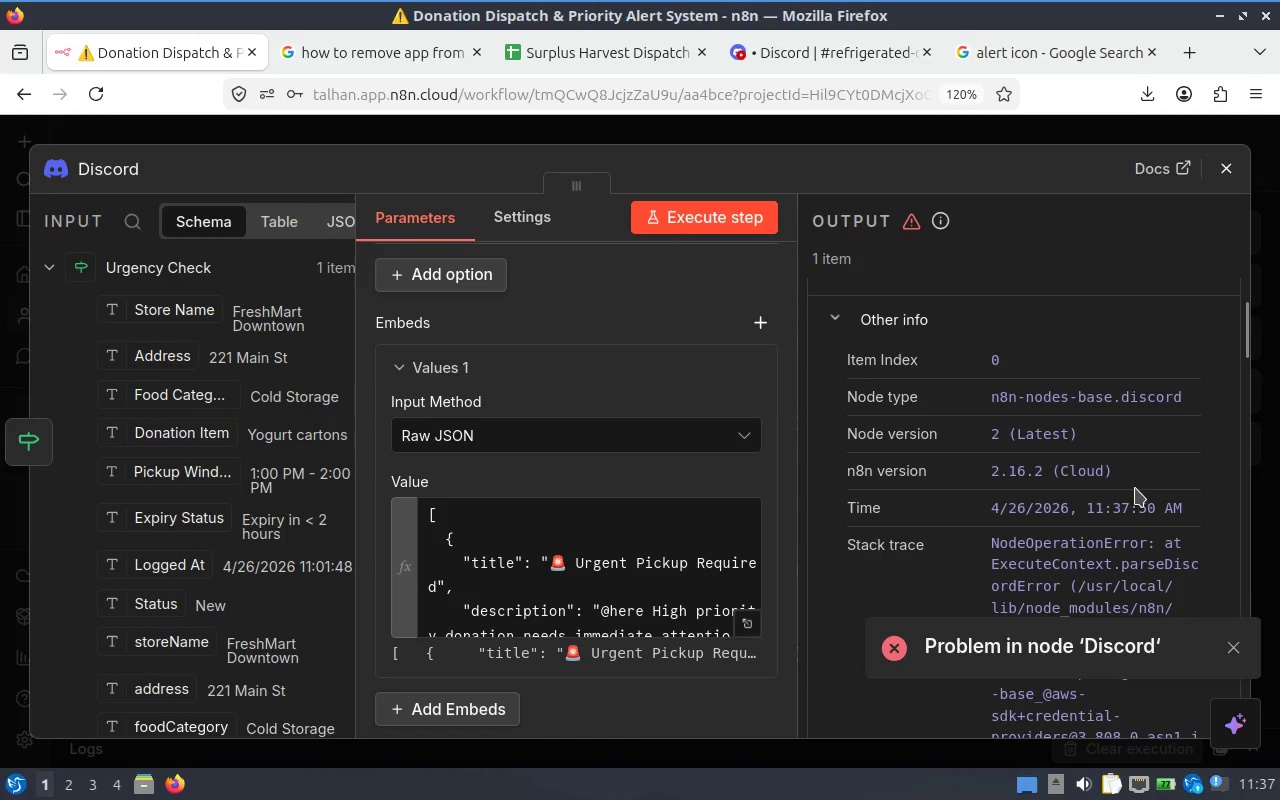 
scroll: coordinate [1100, 452], scroll_direction: down, amount: 19.0
 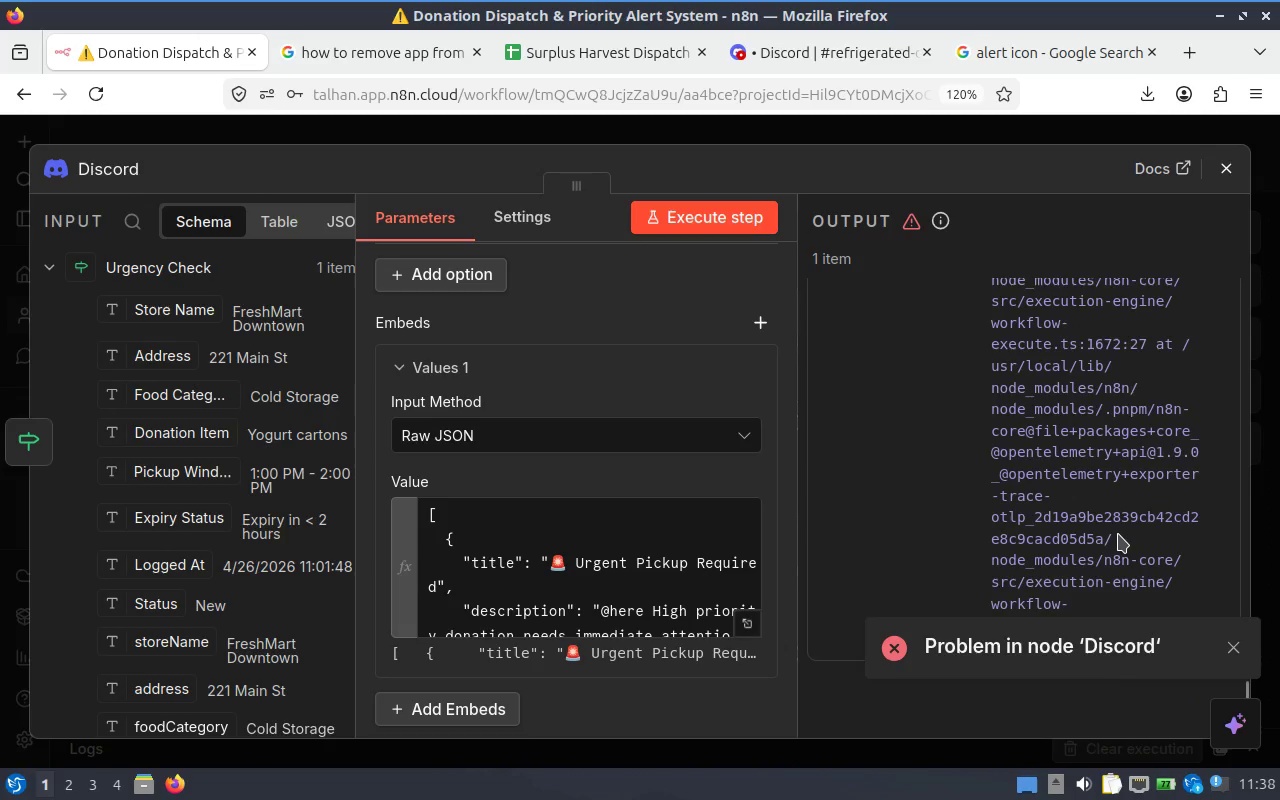 
scroll: coordinate [982, 442], scroll_direction: up, amount: 19.0
 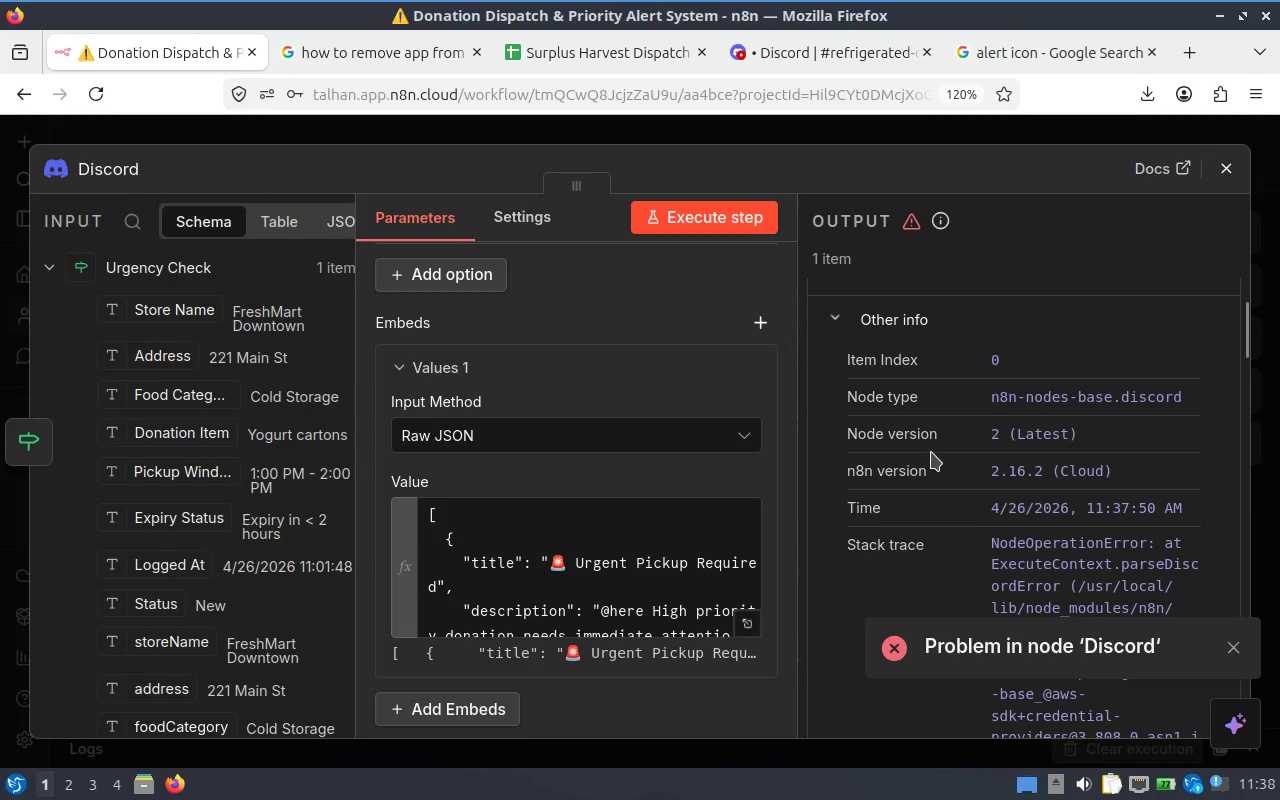 
left_click([882, 340])
 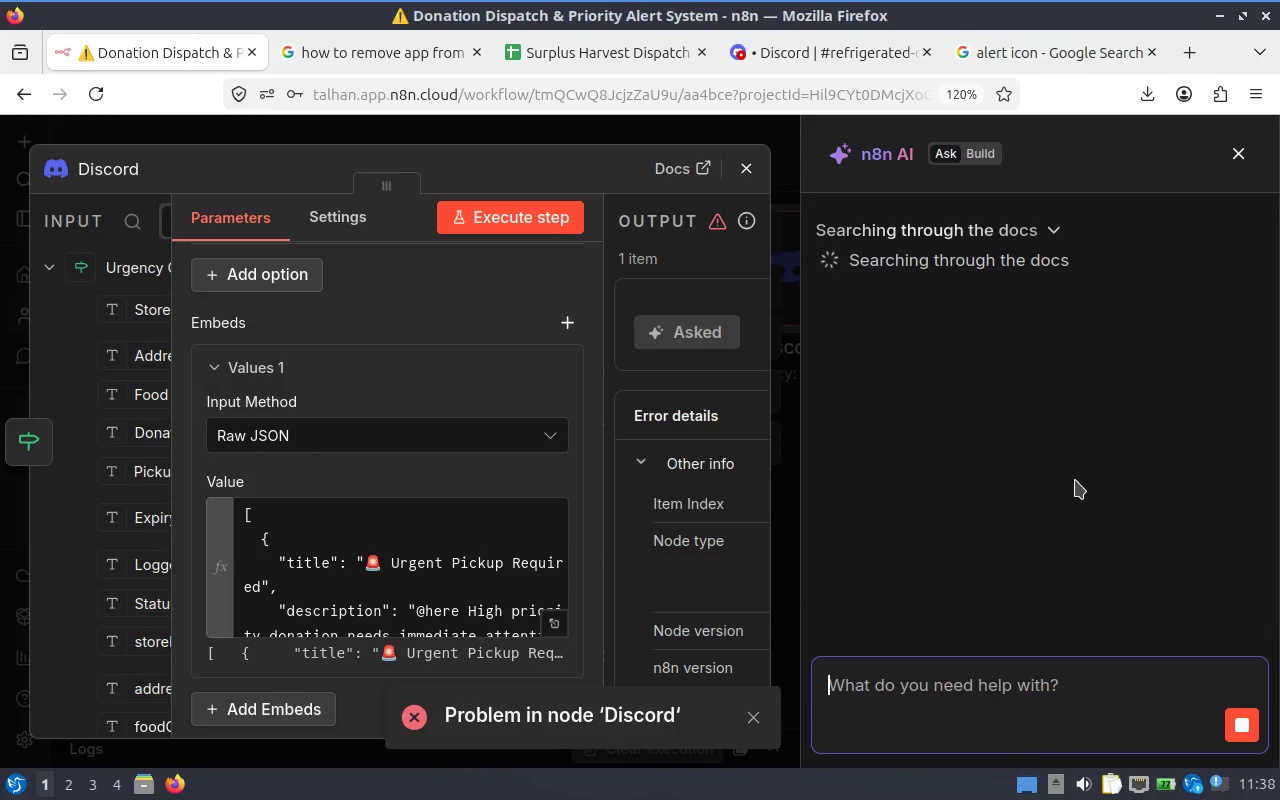 
scroll: coordinate [935, 446], scroll_direction: up, amount: 3.0
 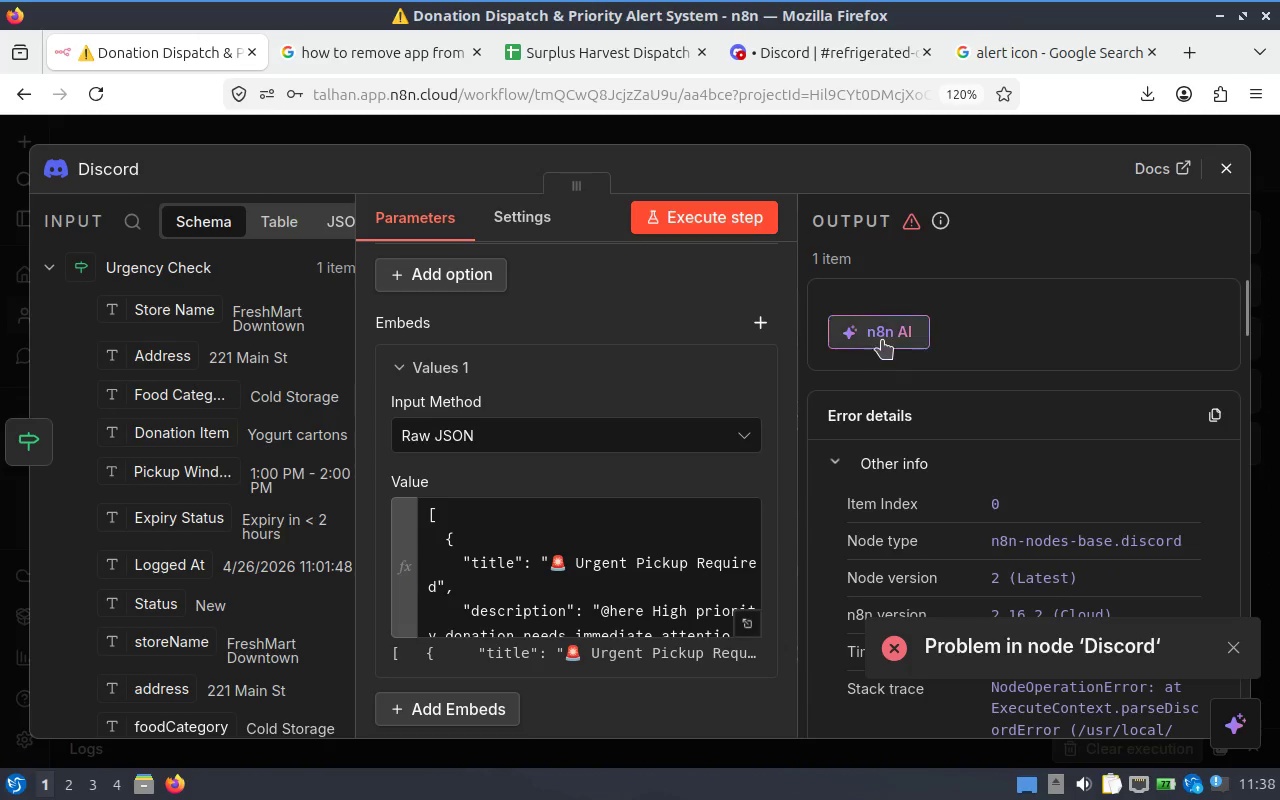 
wait(7.41)
 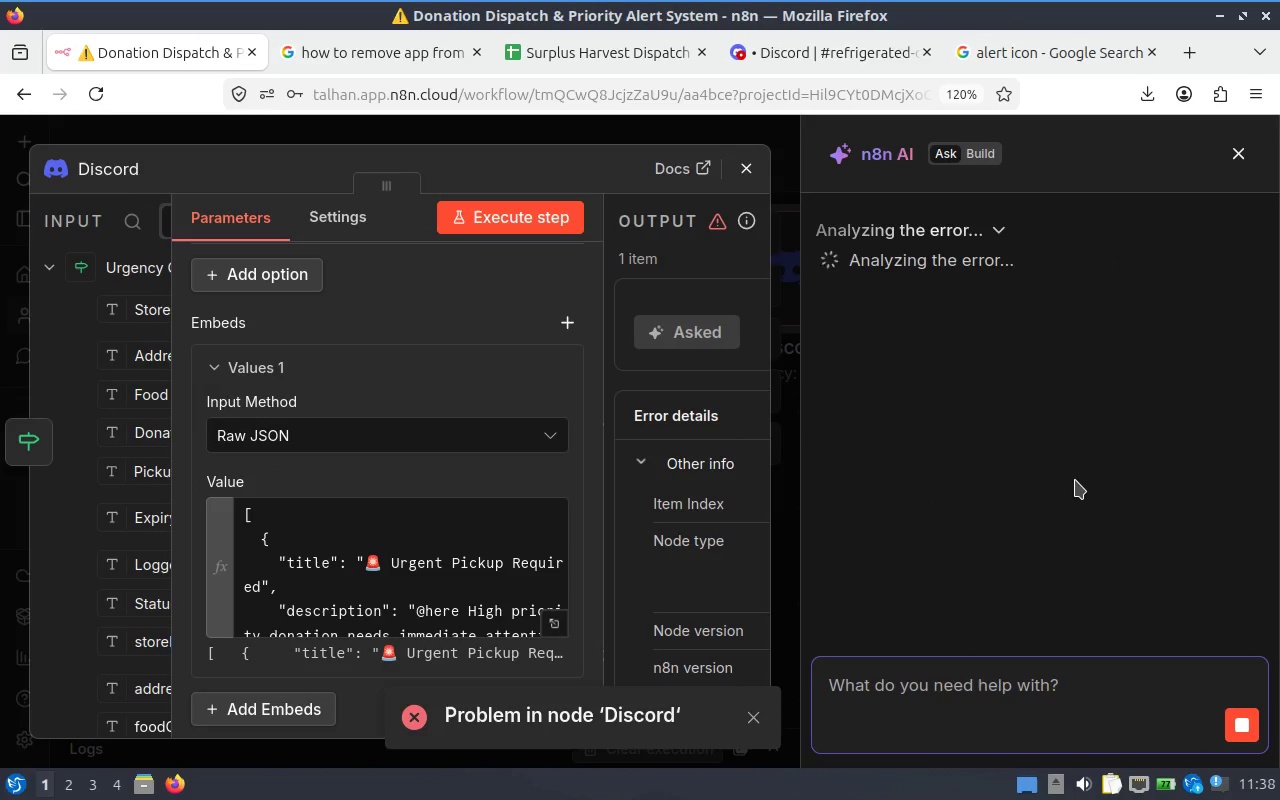 
scroll: coordinate [383, 528], scroll_direction: up, amount: 2.0
 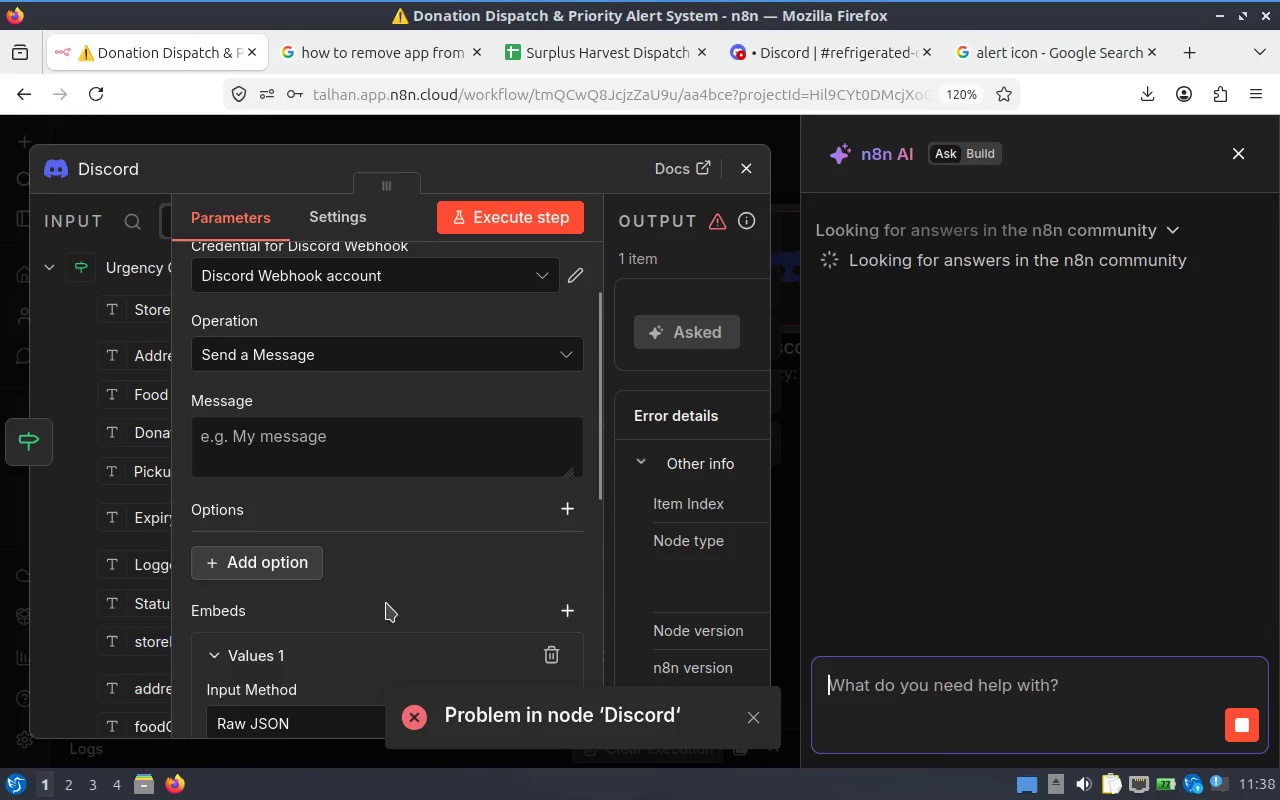 
scroll: coordinate [364, 595], scroll_direction: down, amount: 2.0
 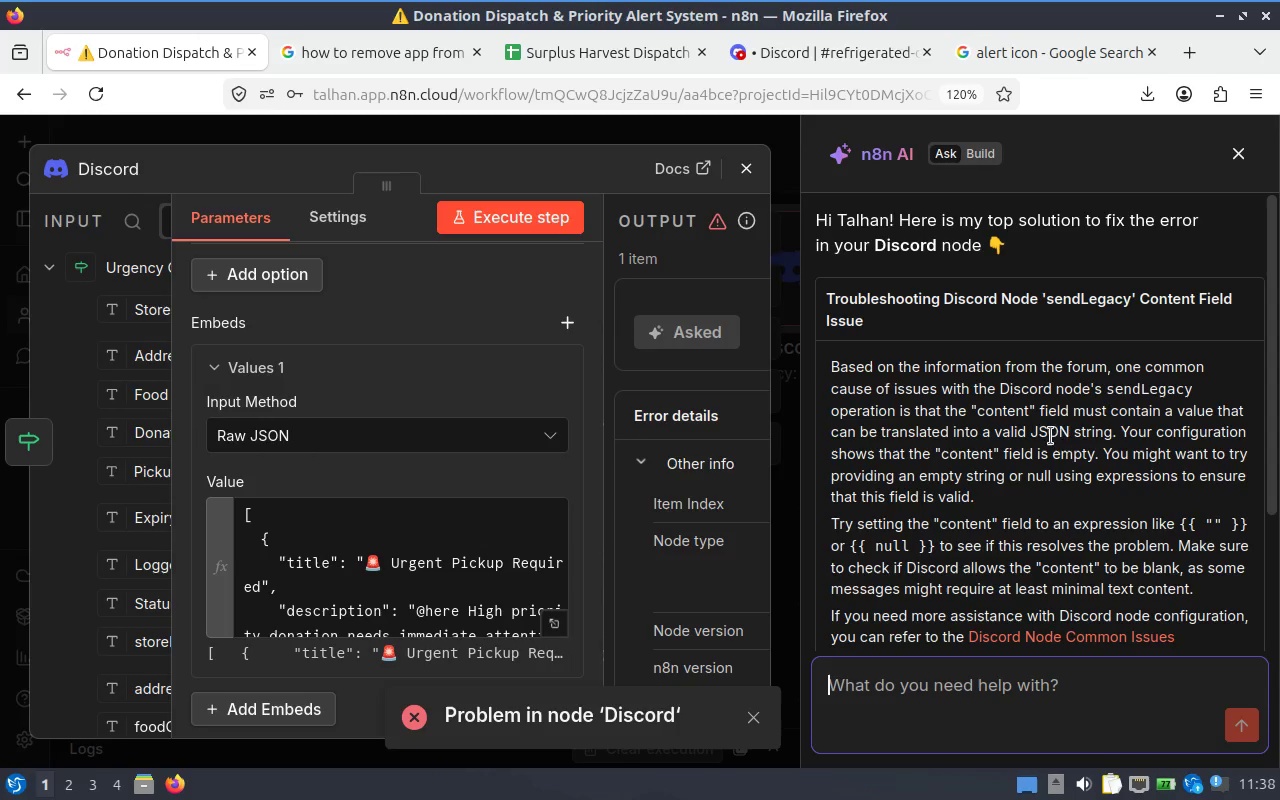 
wait(12.99)
 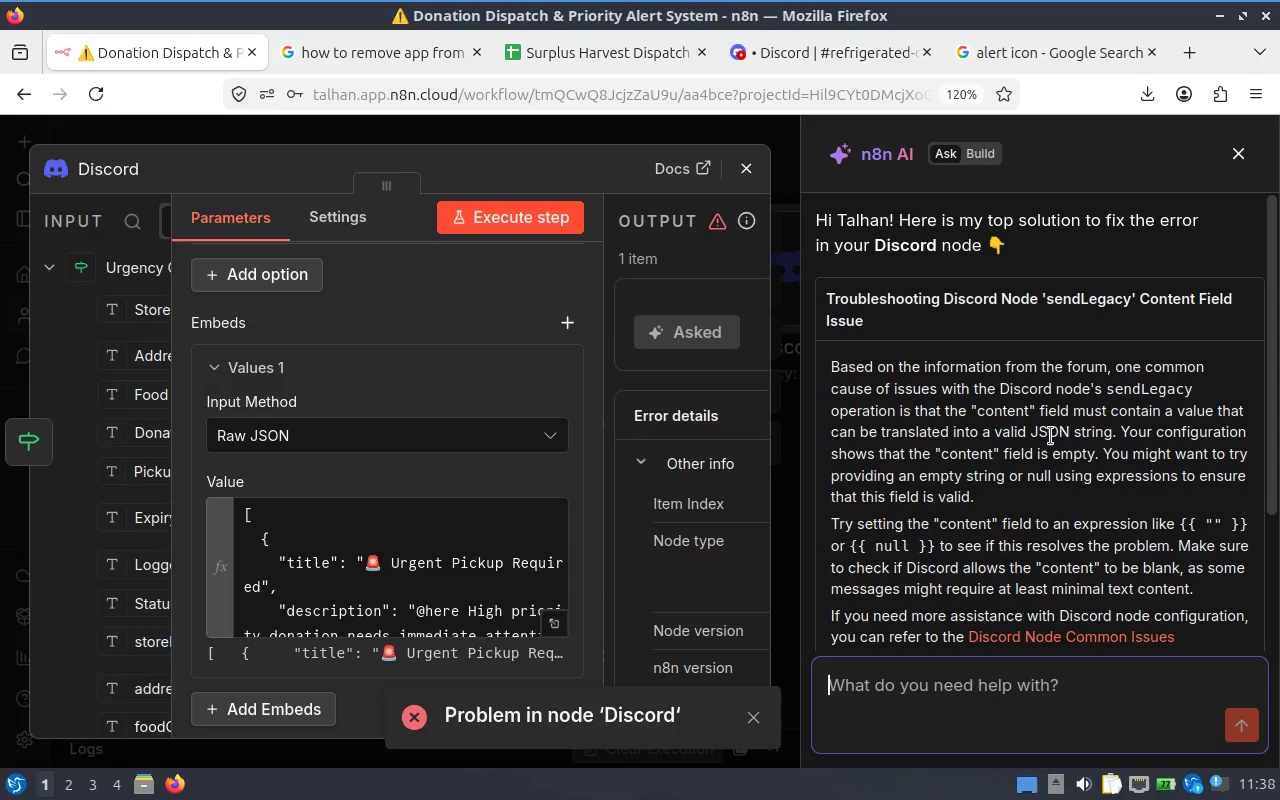 
scroll: coordinate [1119, 456], scroll_direction: down, amount: 1.0
 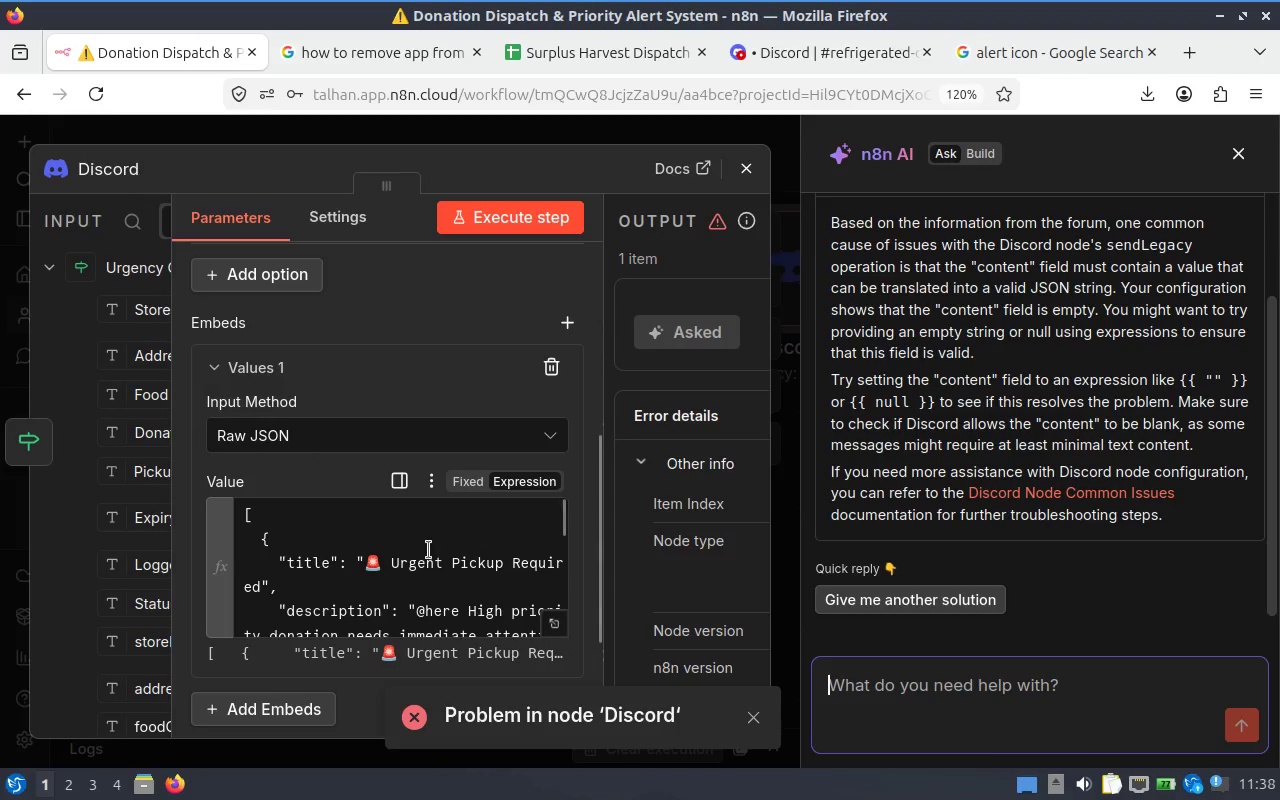 
wait(5.19)
 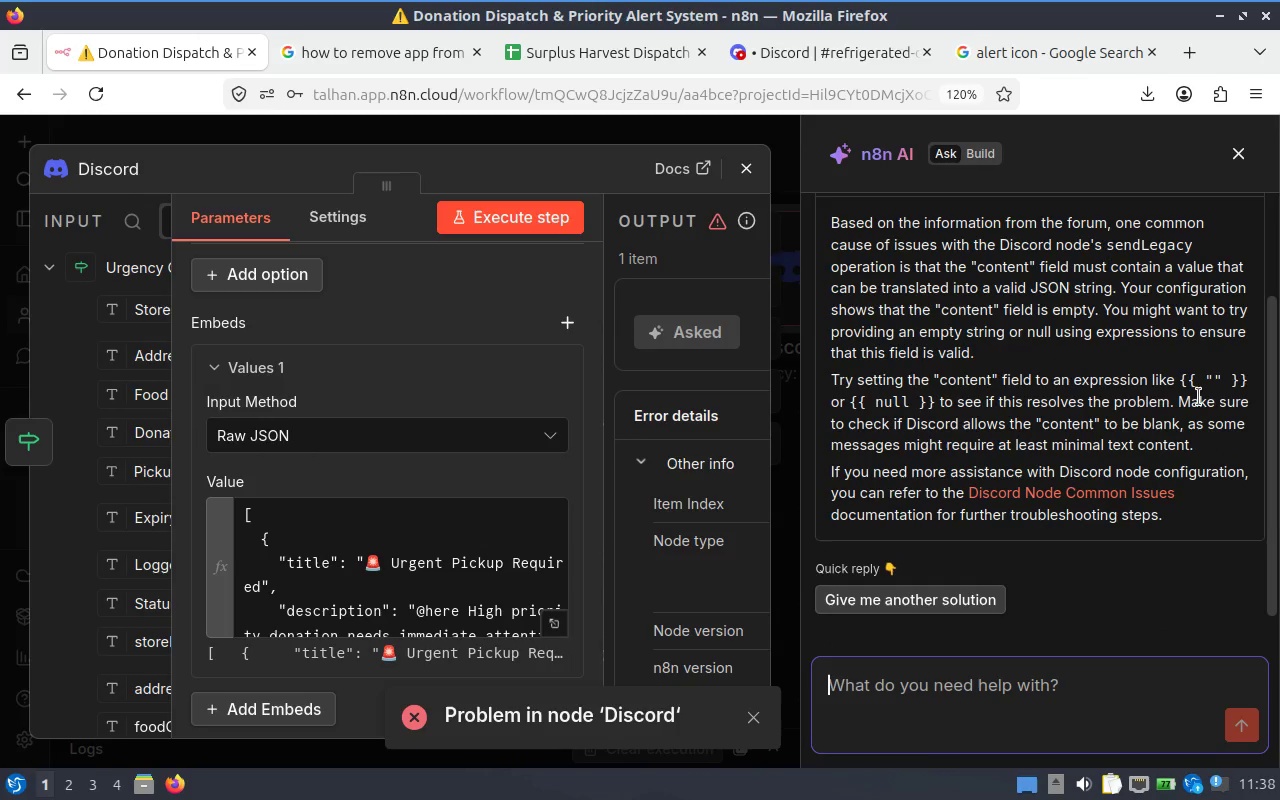 
left_click([378, 602])
 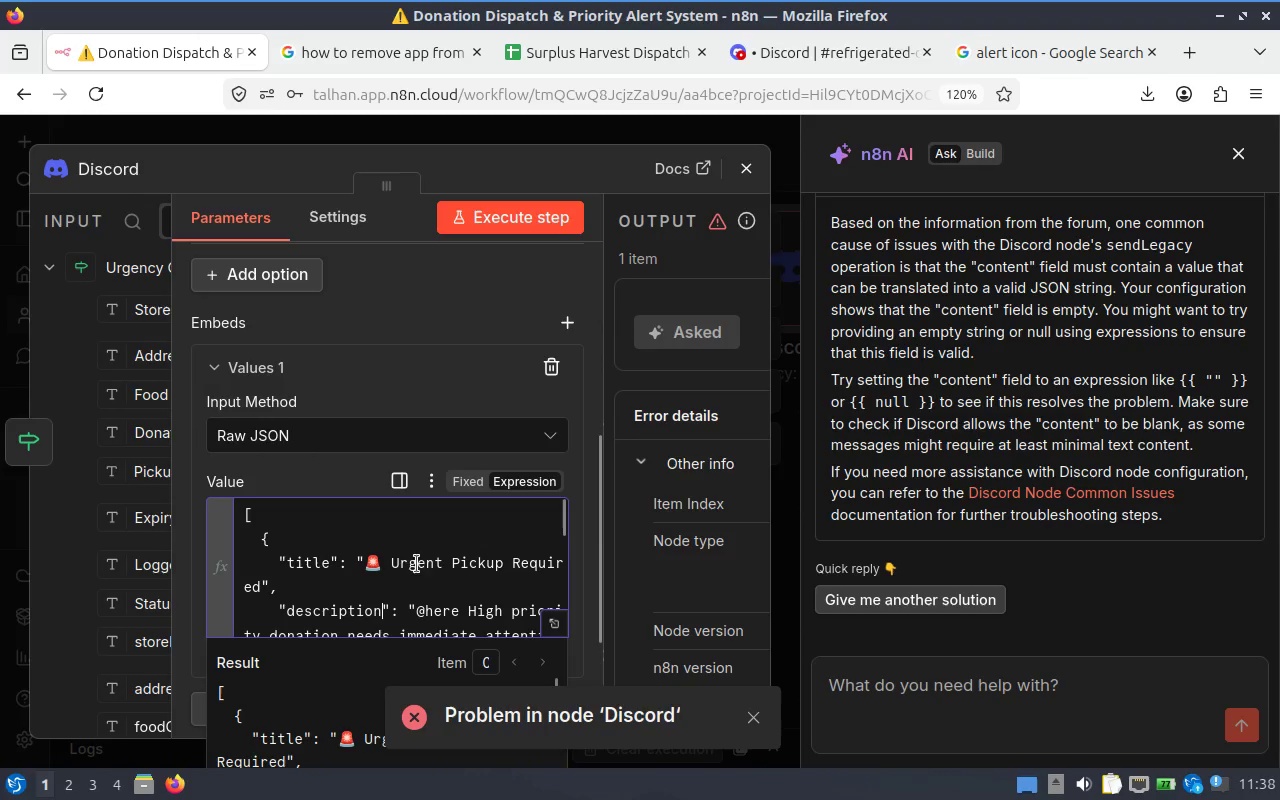 
left_click([401, 564])
 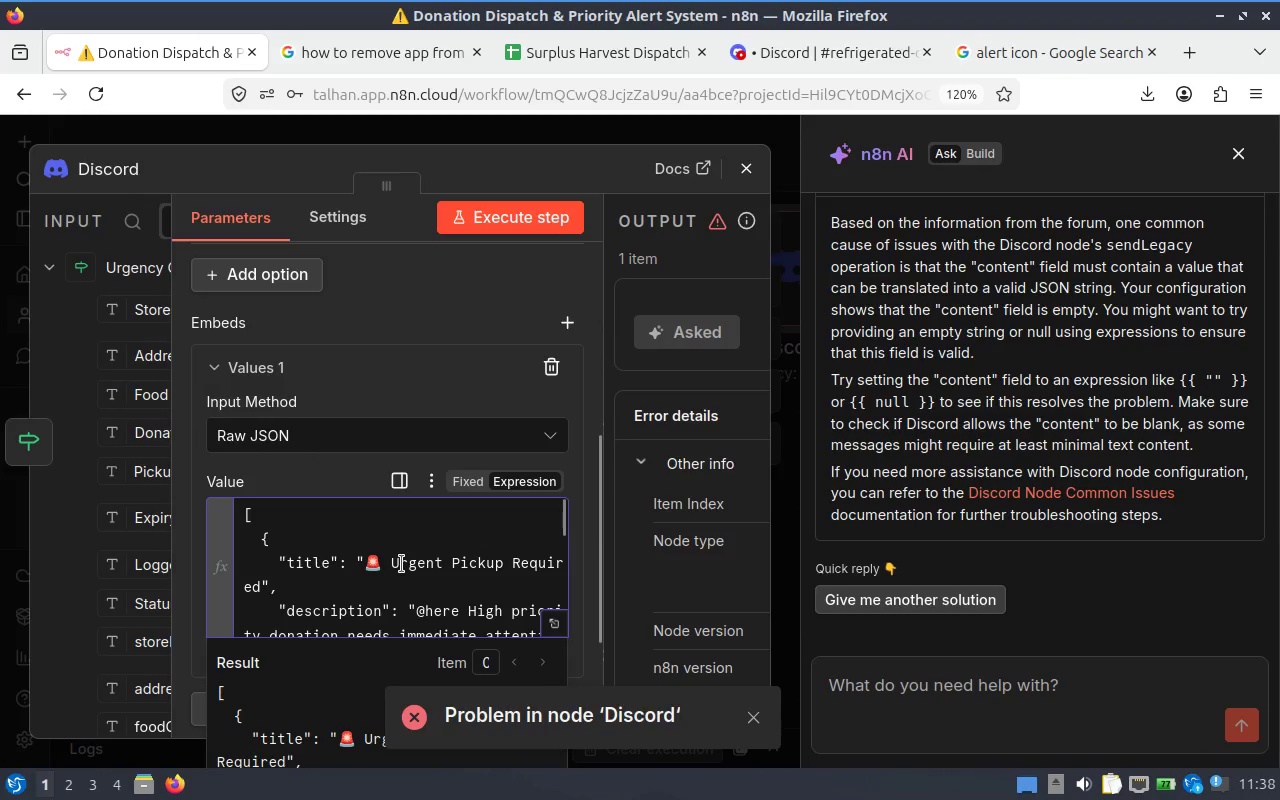 
key(Control+A)
 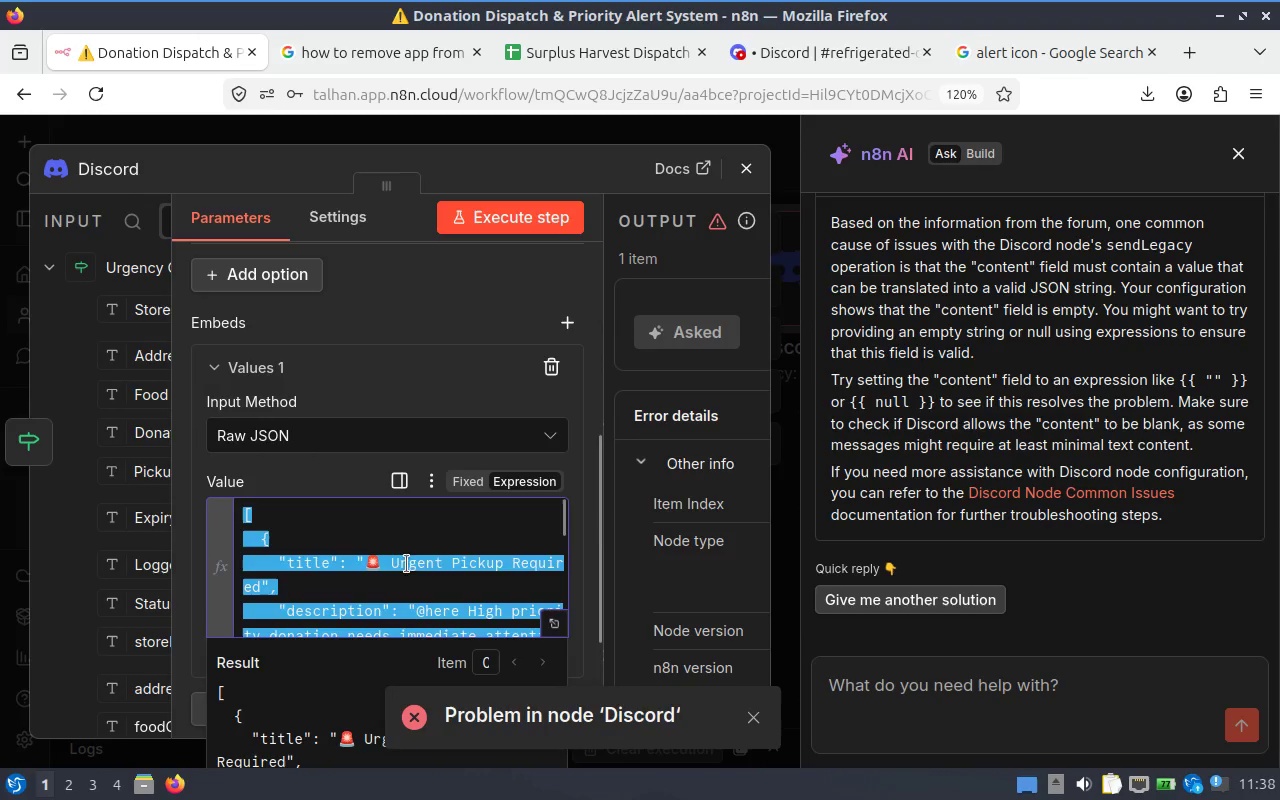 
key(Control+X)
 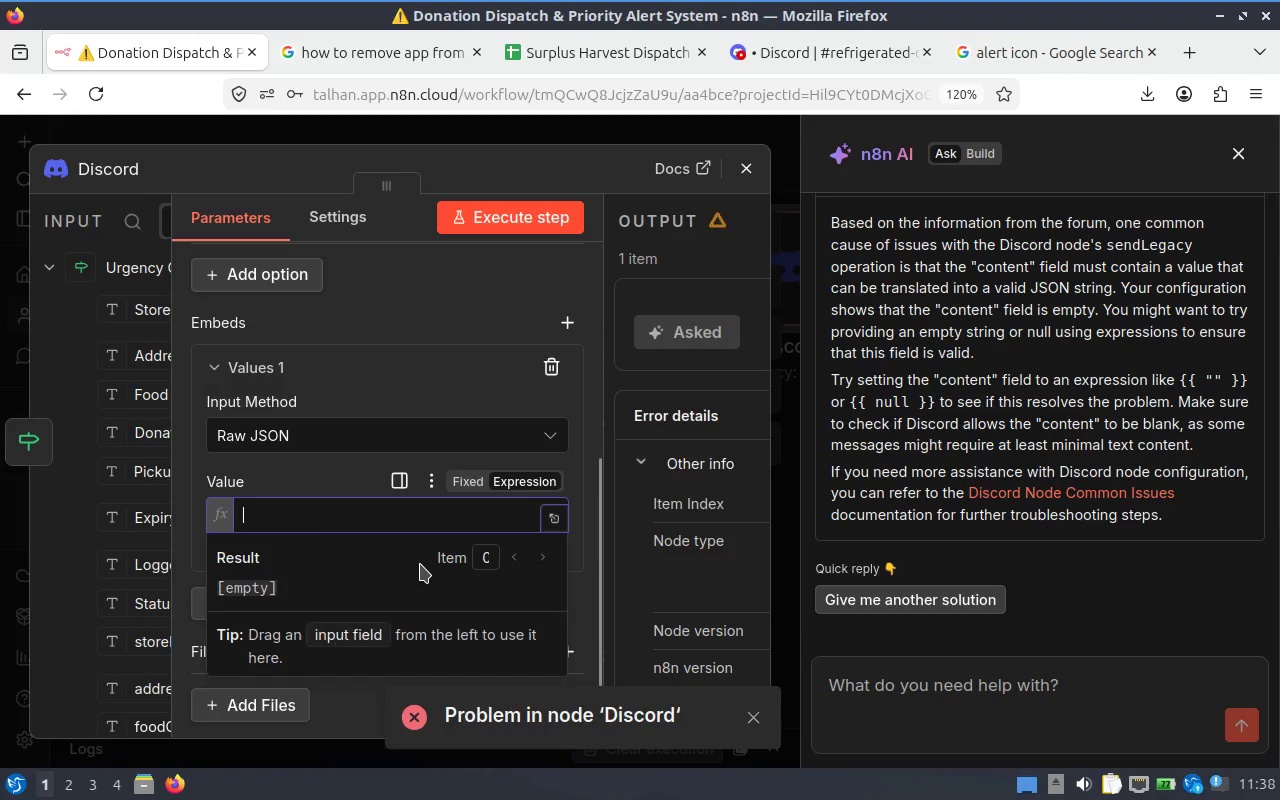 
key(Shift+BracketLeft)
 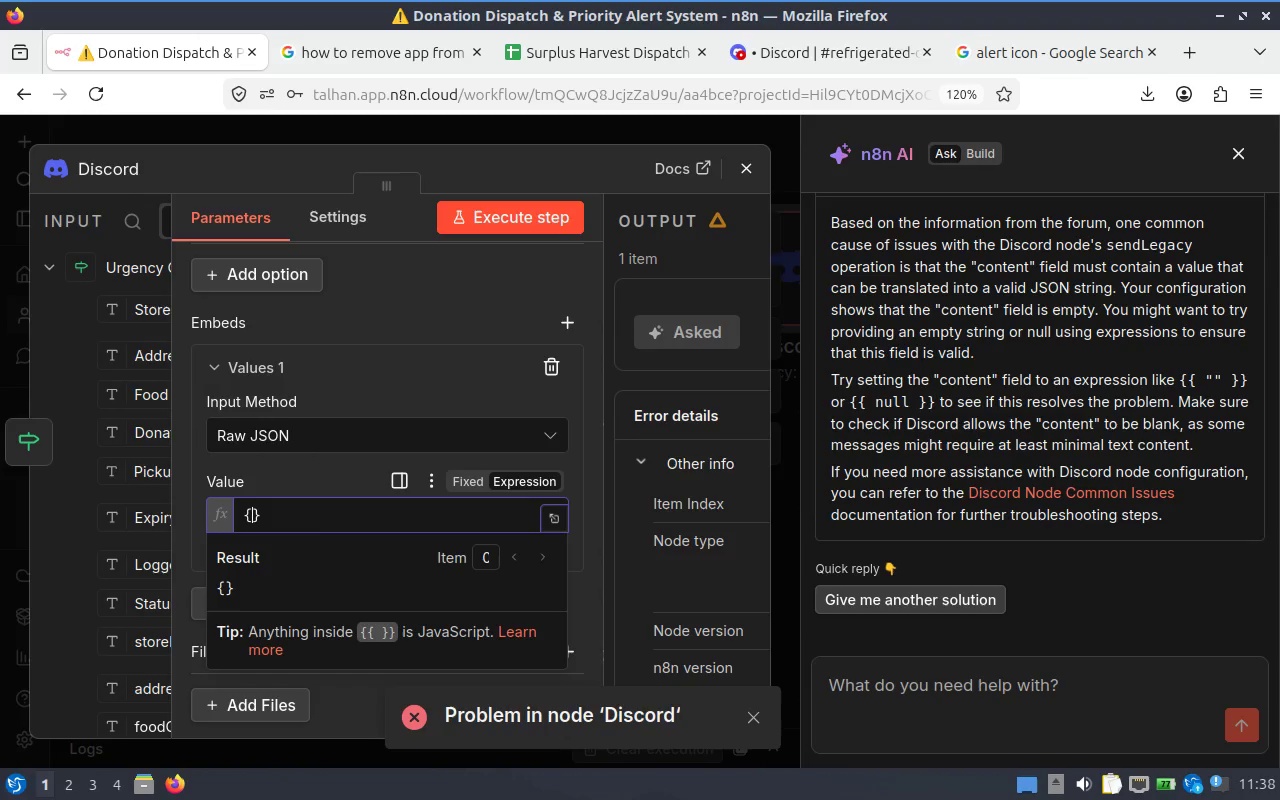 
key(Shift+BracketLeft)
 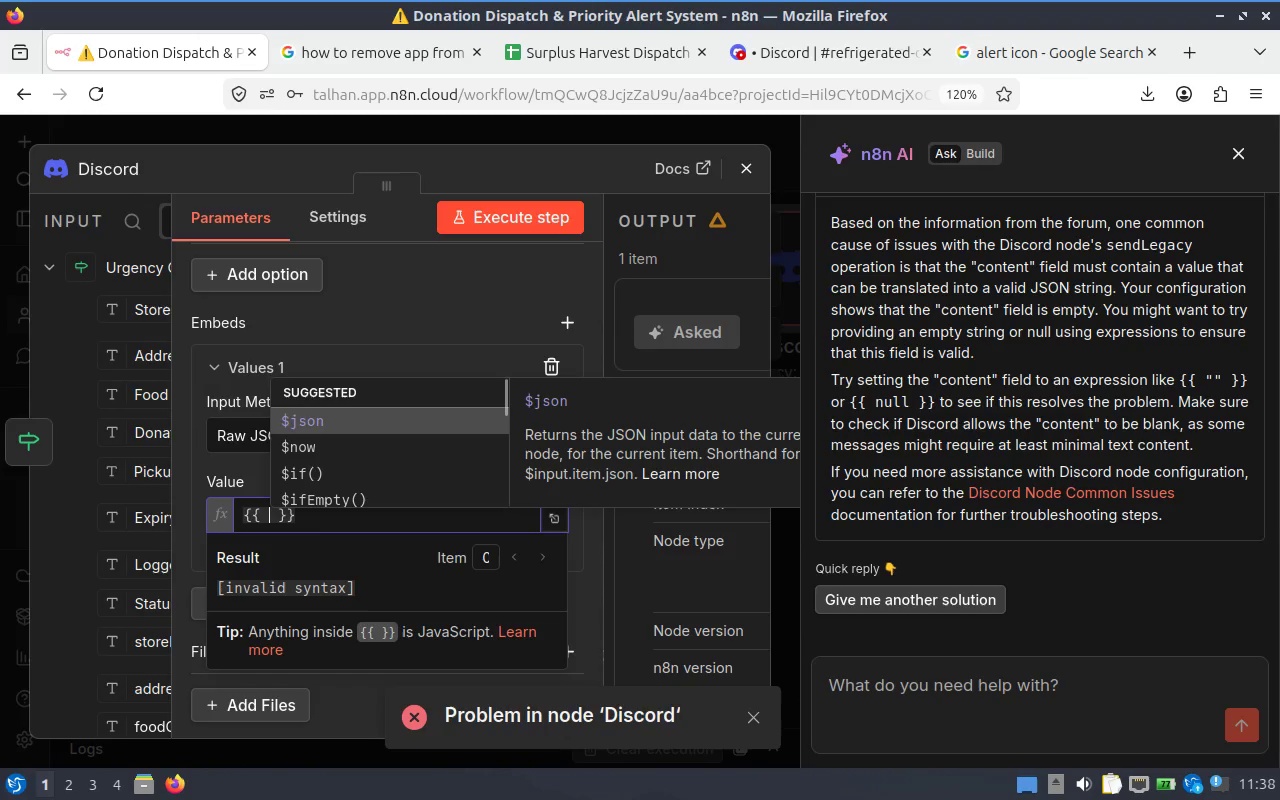 
key(Enter)
 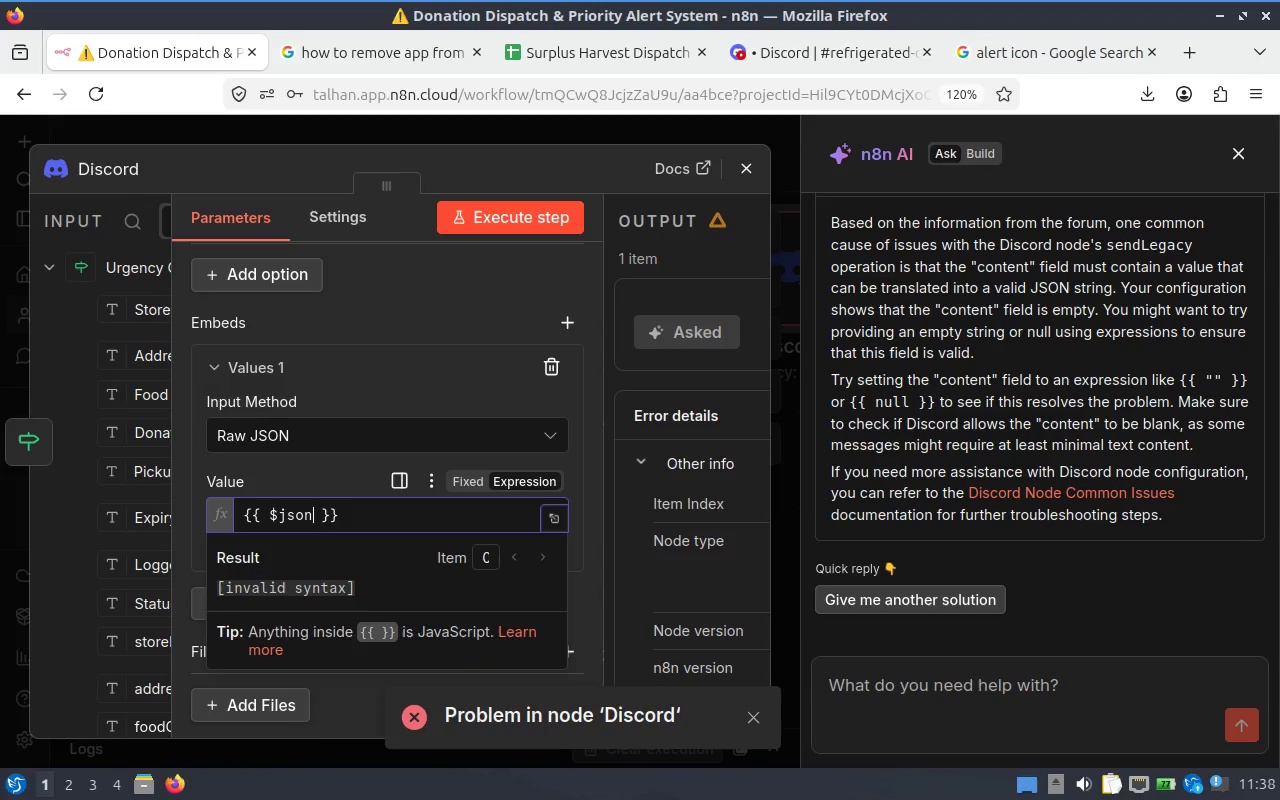 
hold_key(key=ControlLeft, duration=0.37)
 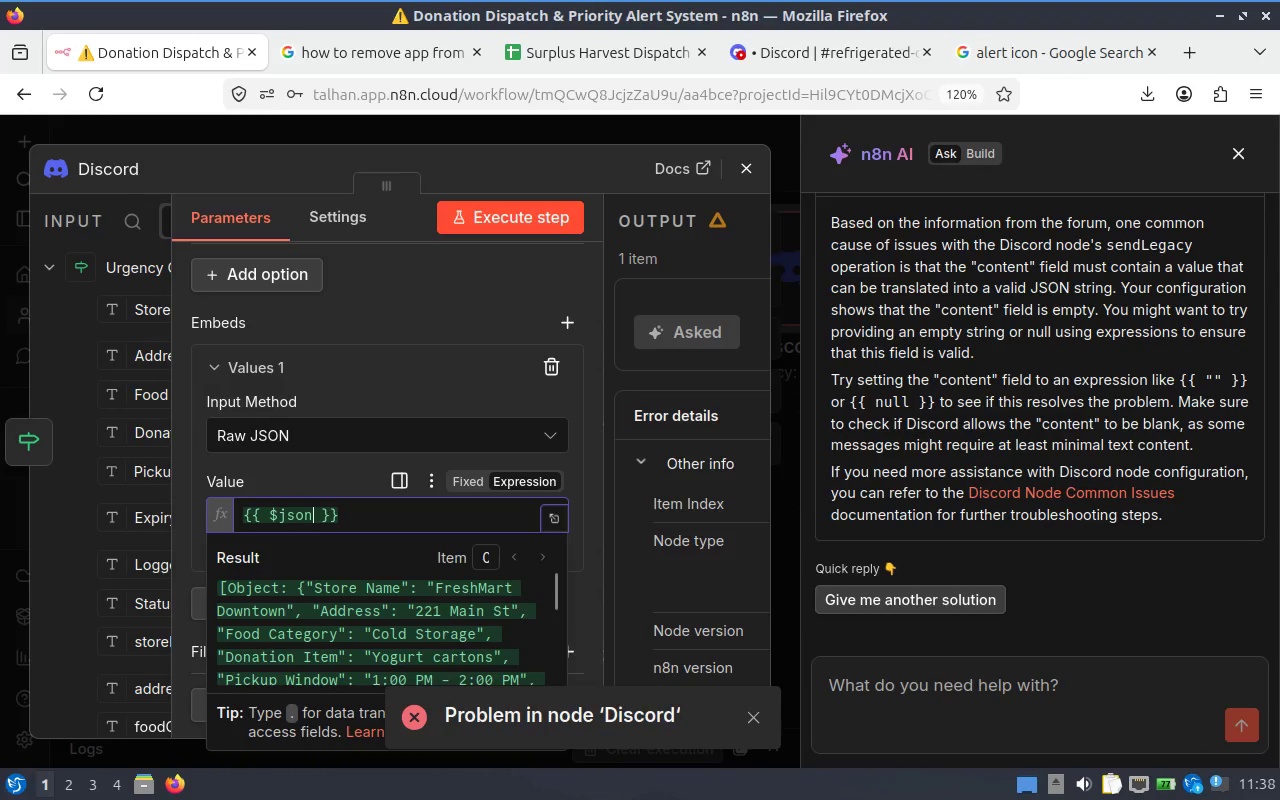 
key(Backspace)
 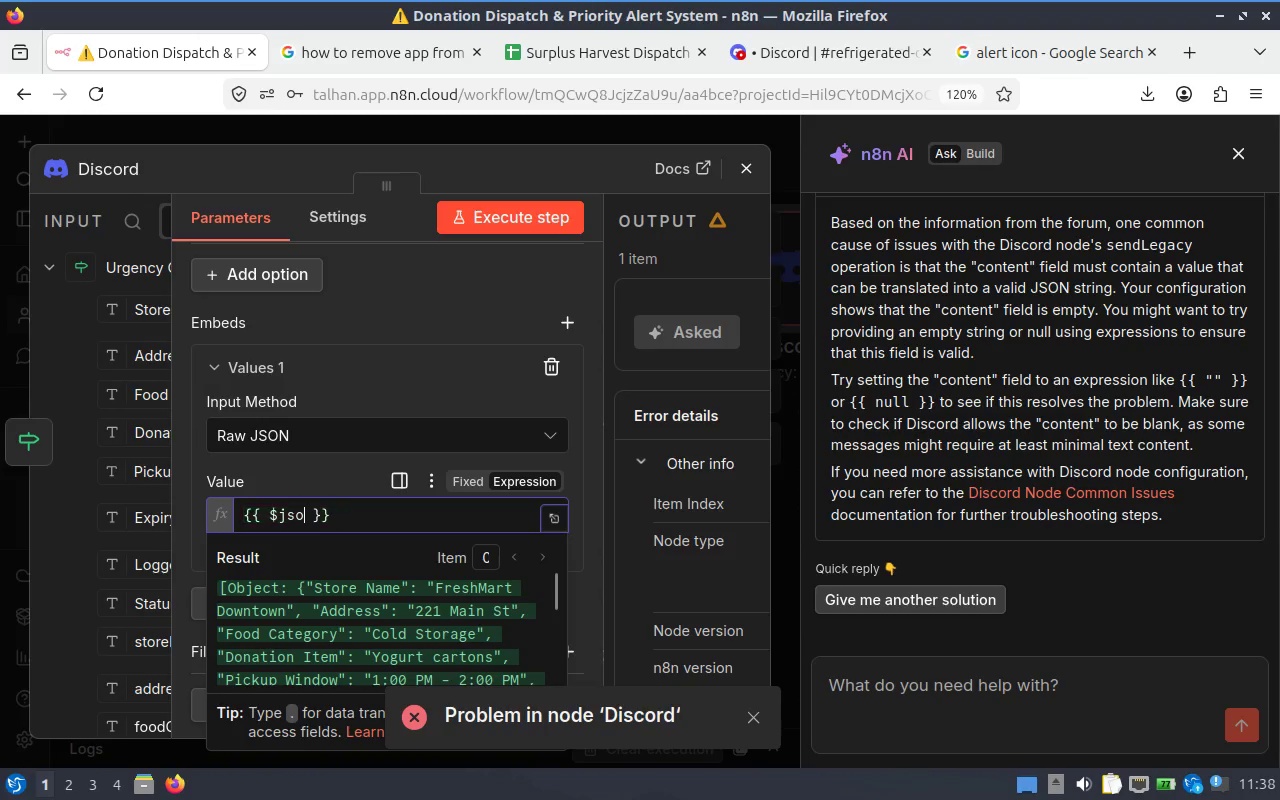 
key(Backspace)
 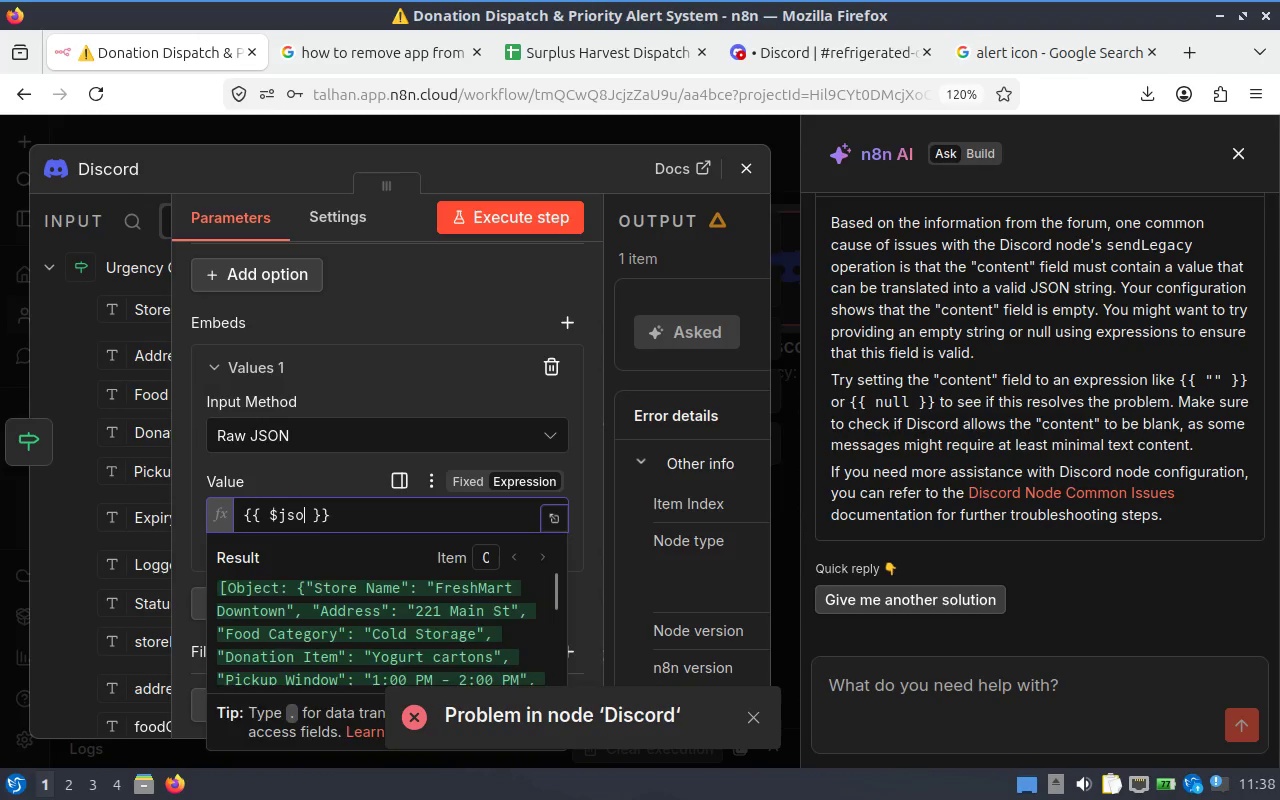 
key(Backspace)
 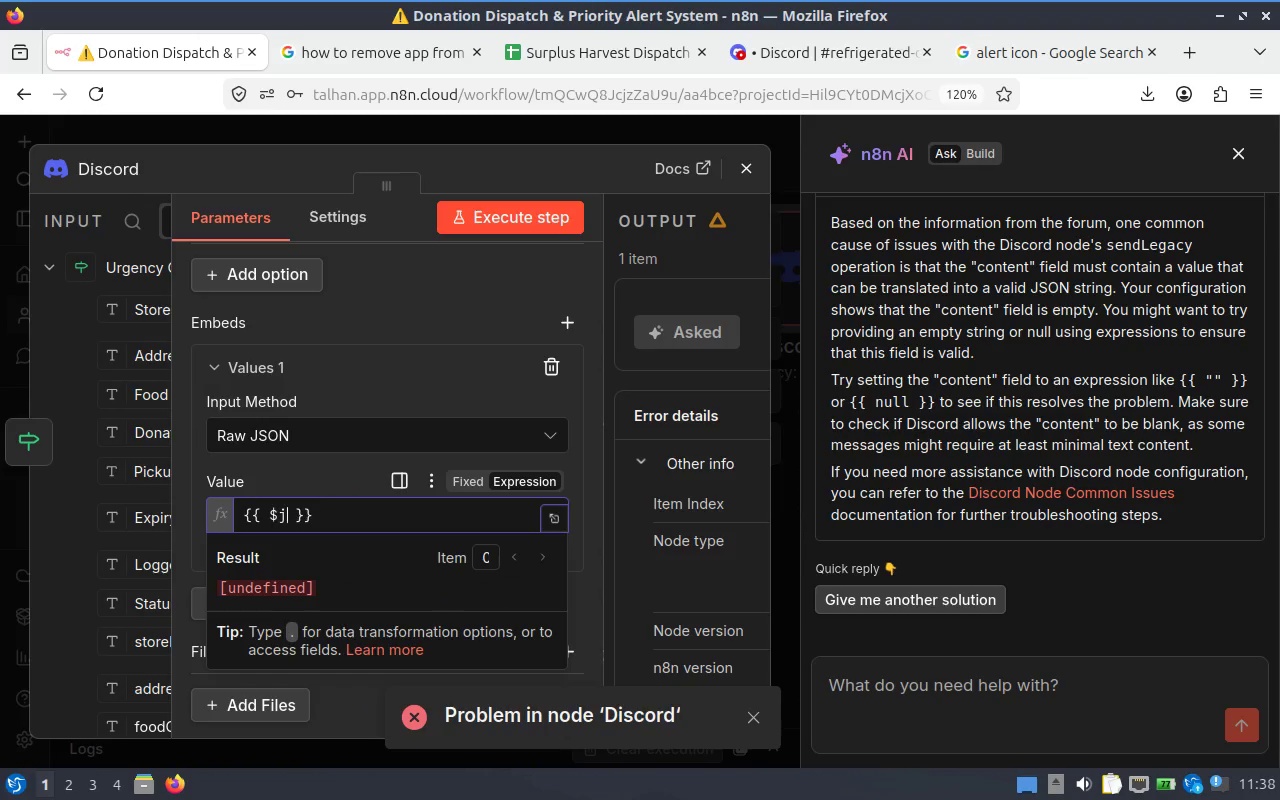 
key(Backspace)
 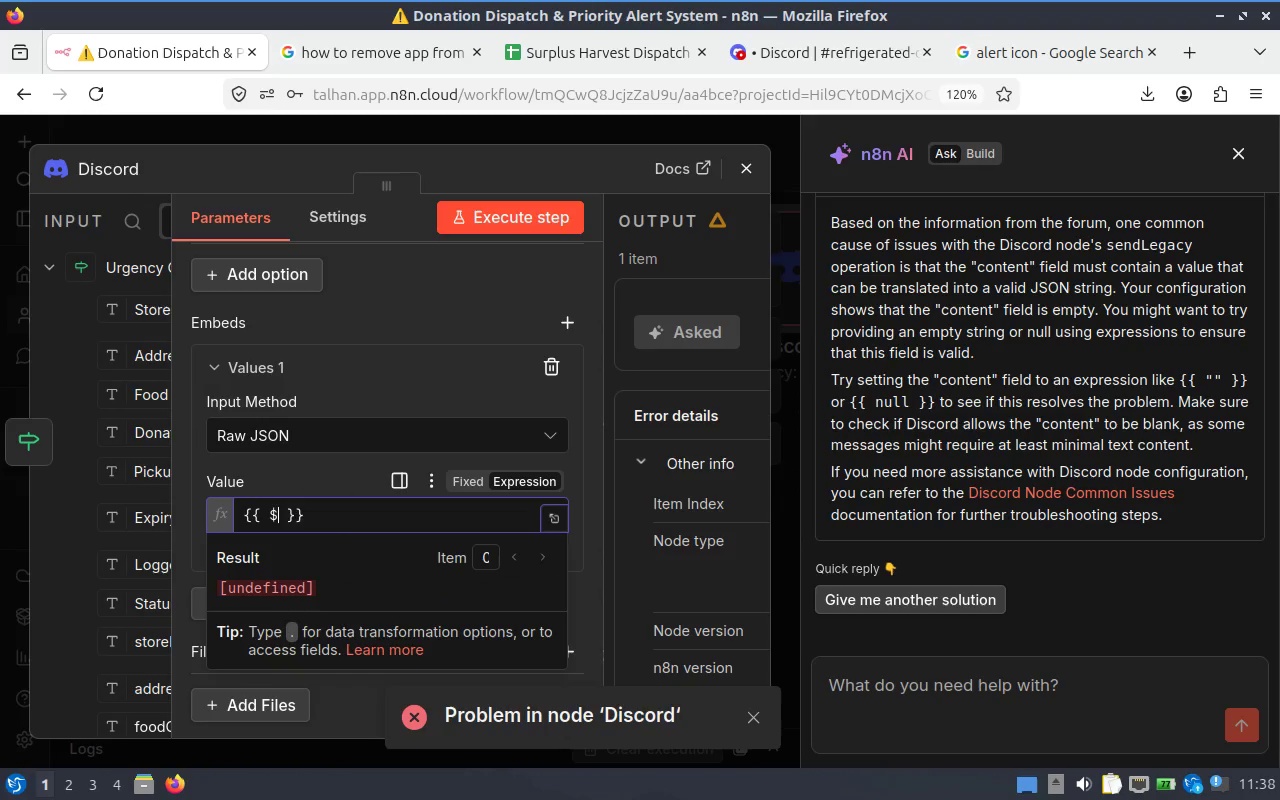 
key(Backspace)
 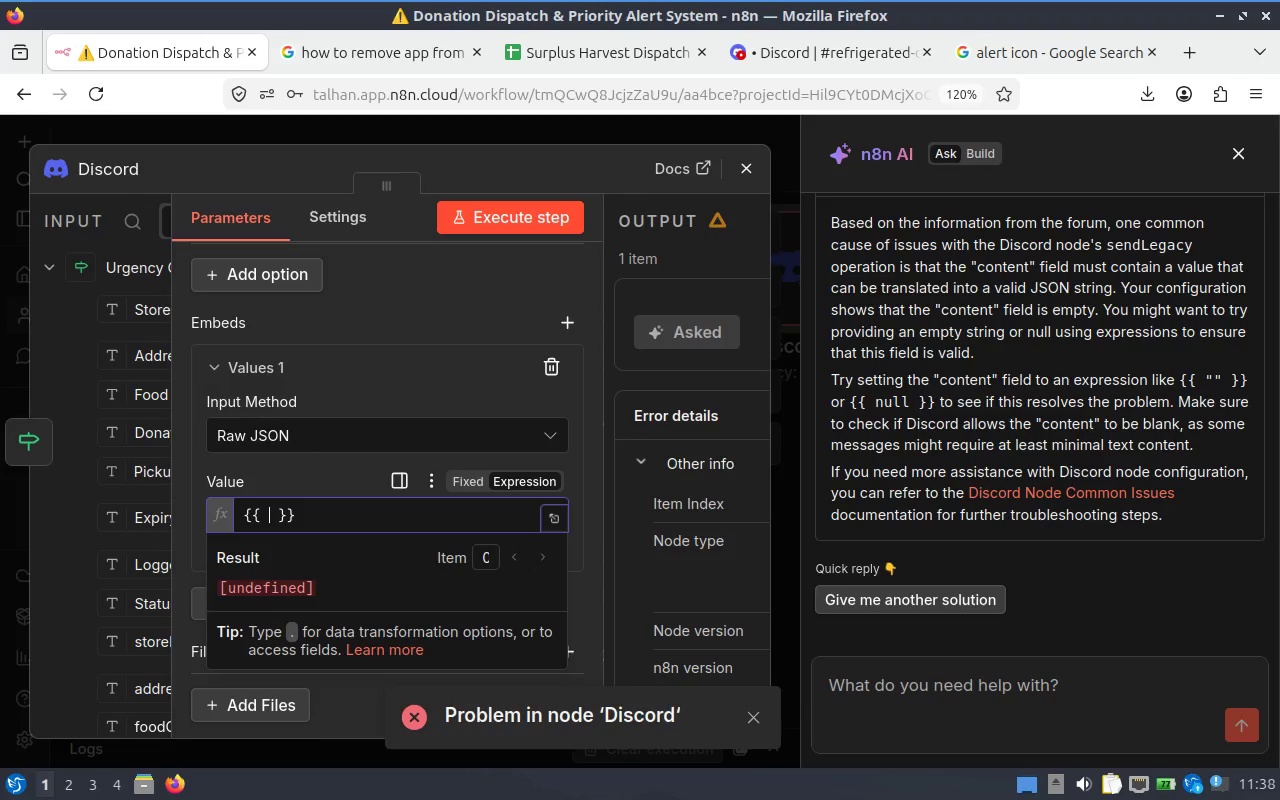 
key(Control+V)
 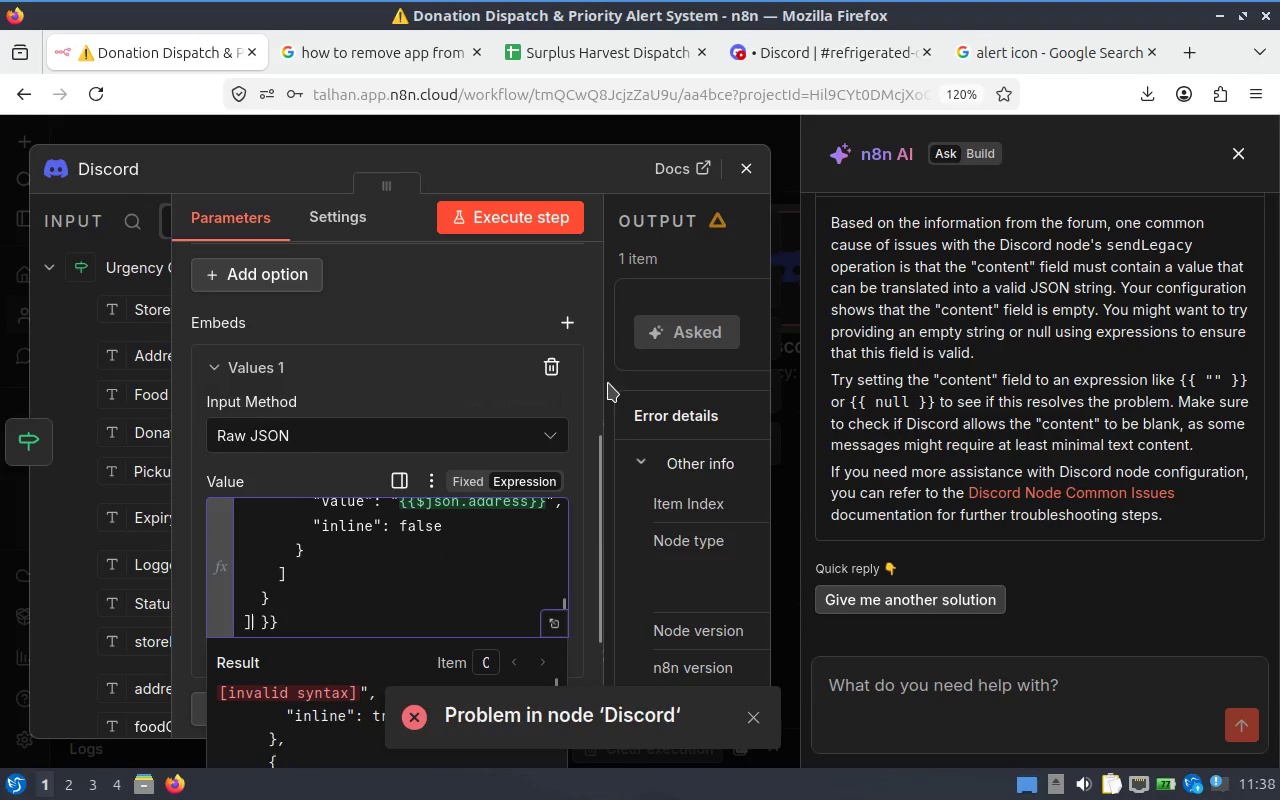 
left_click([531, 229])
 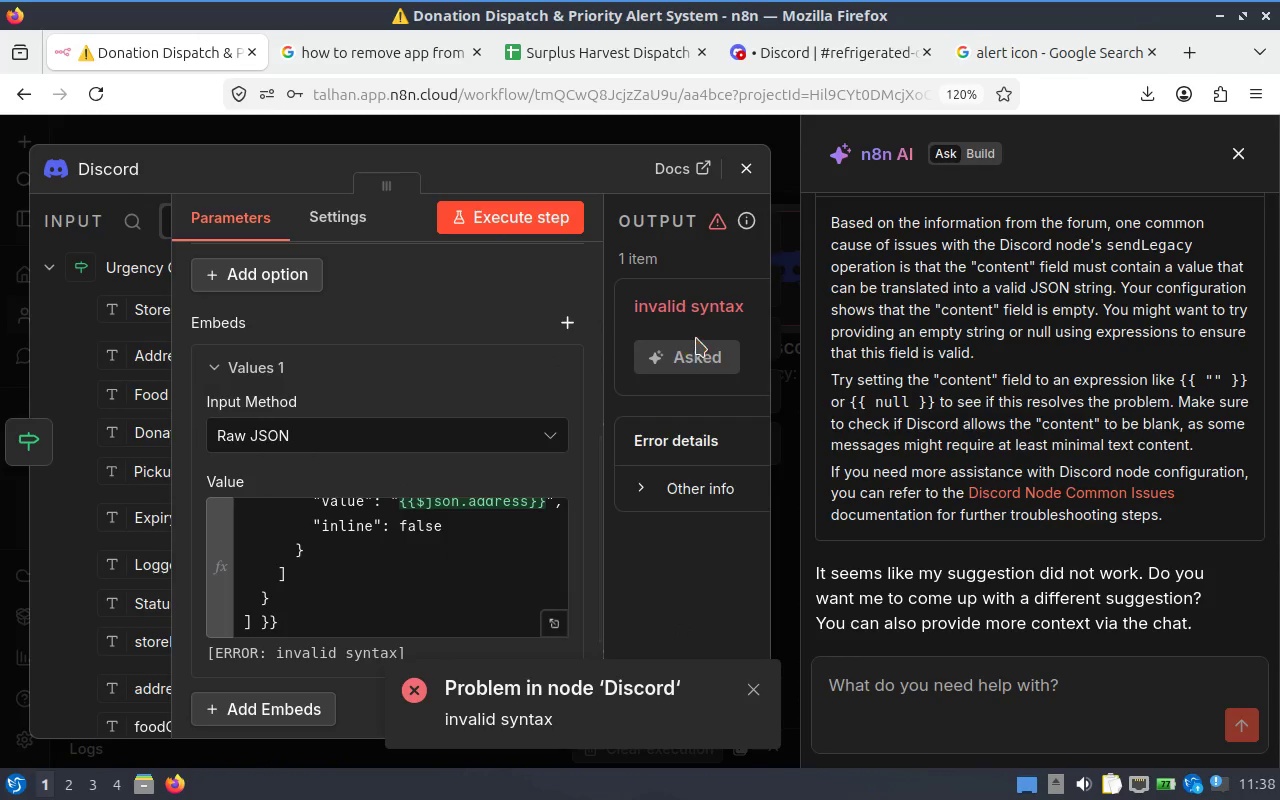 
wait(5.56)
 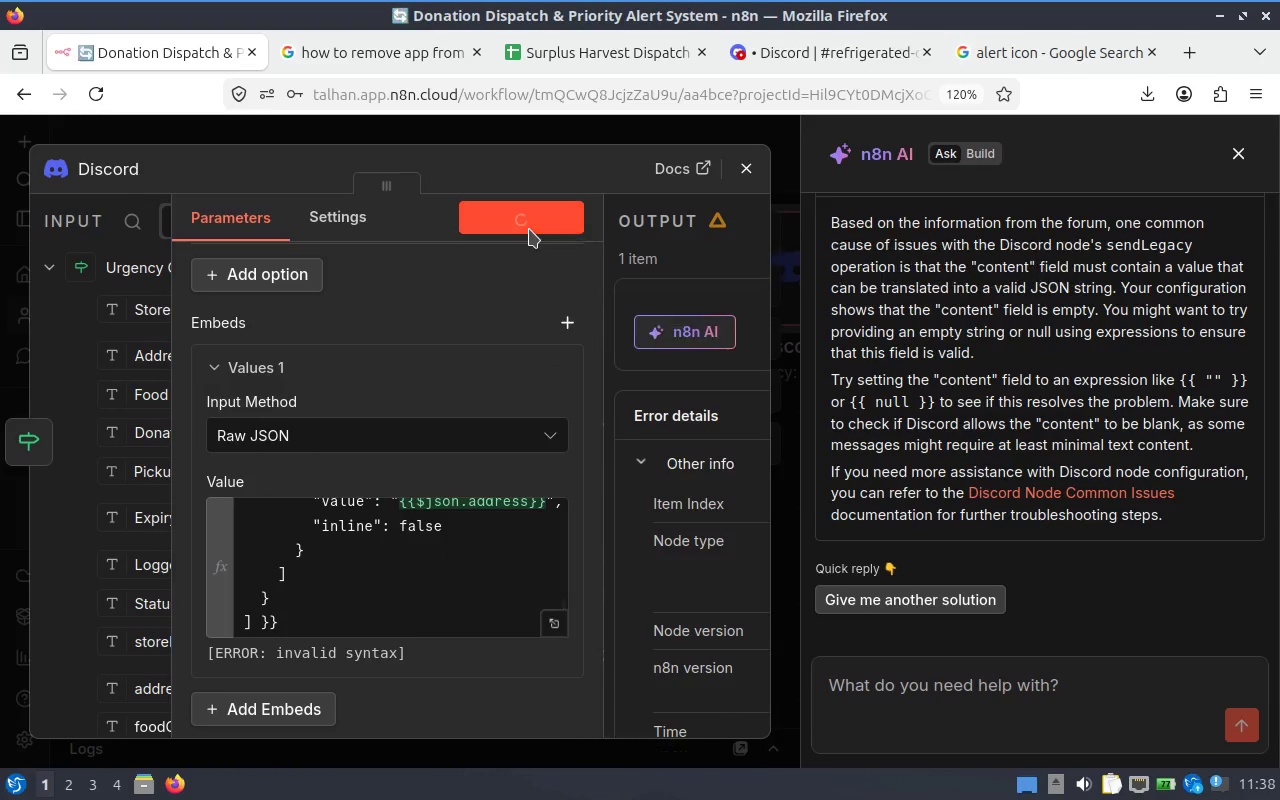 
scroll: coordinate [943, 507], scroll_direction: down, amount: 2.0
 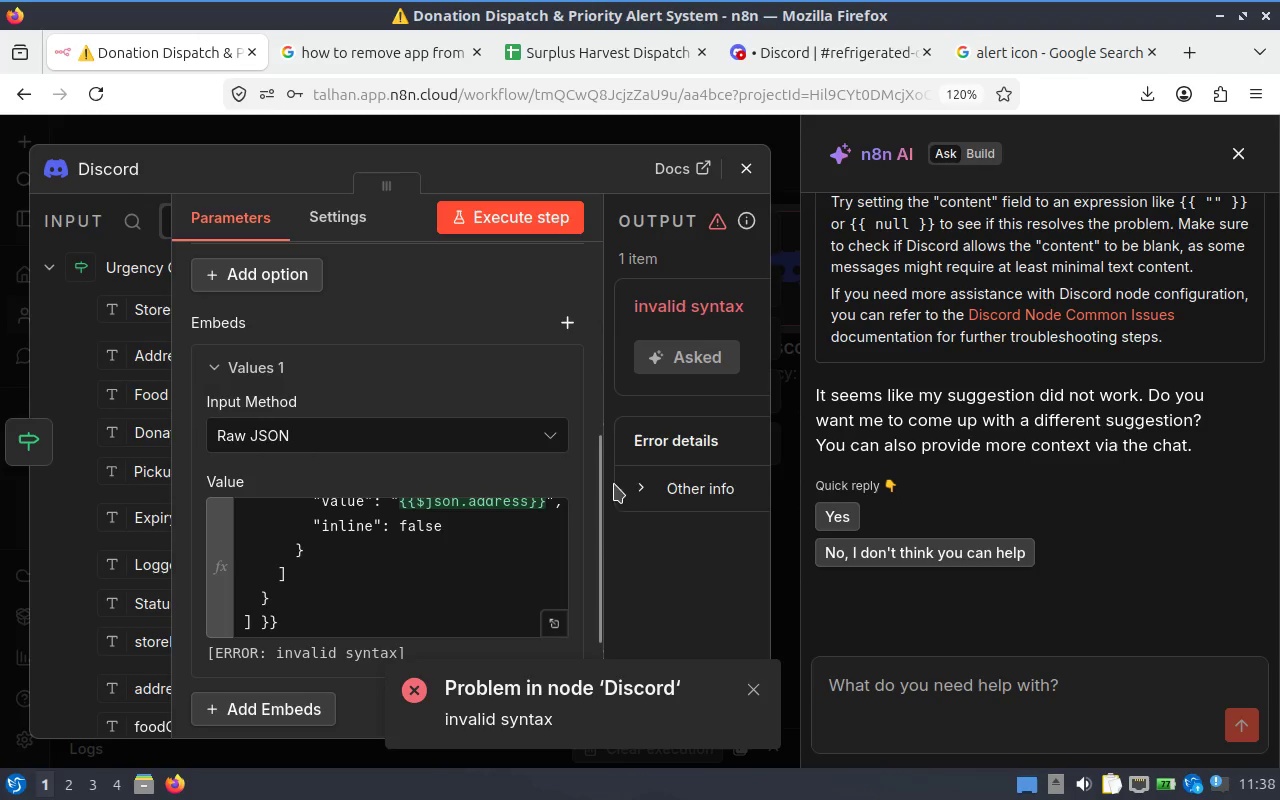 
wait(6.1)
 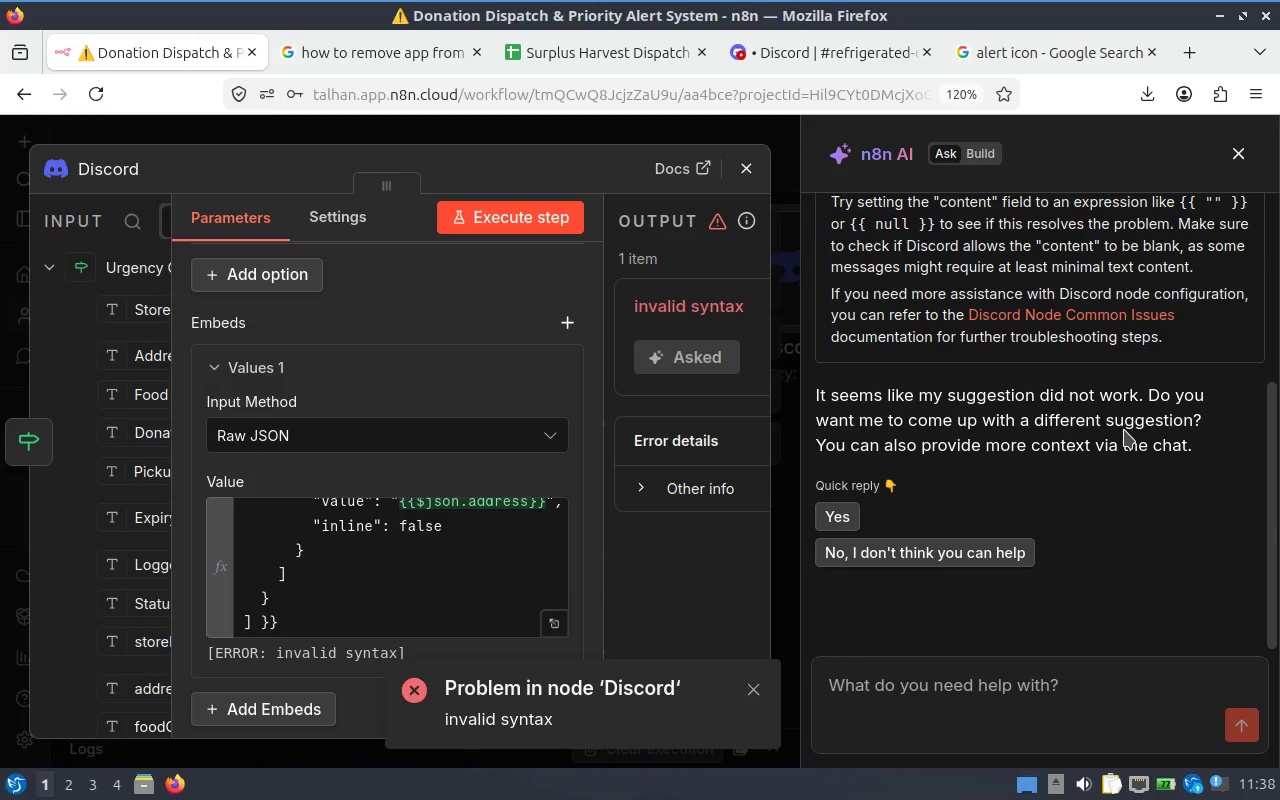 
scroll: coordinate [1018, 356], scroll_direction: up, amount: 1.0
 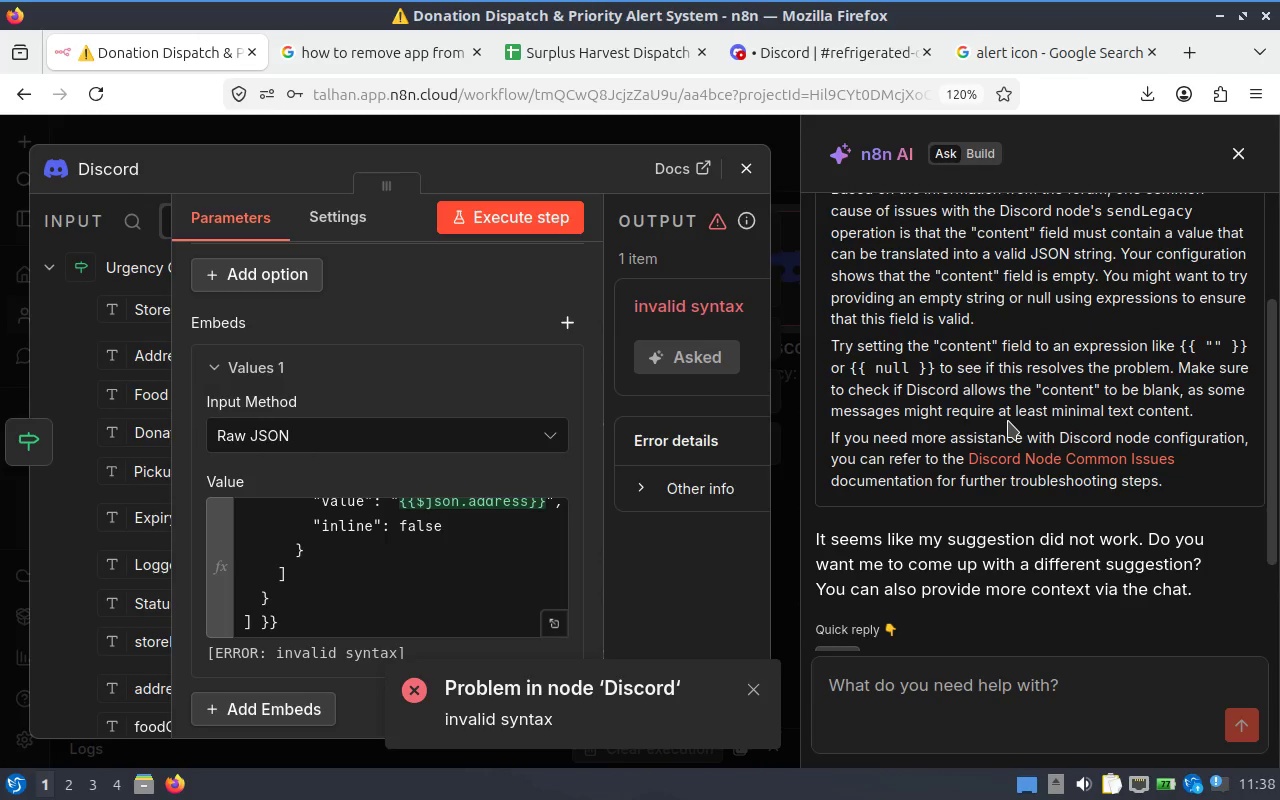 
scroll: coordinate [958, 487], scroll_direction: down, amount: 3.0
 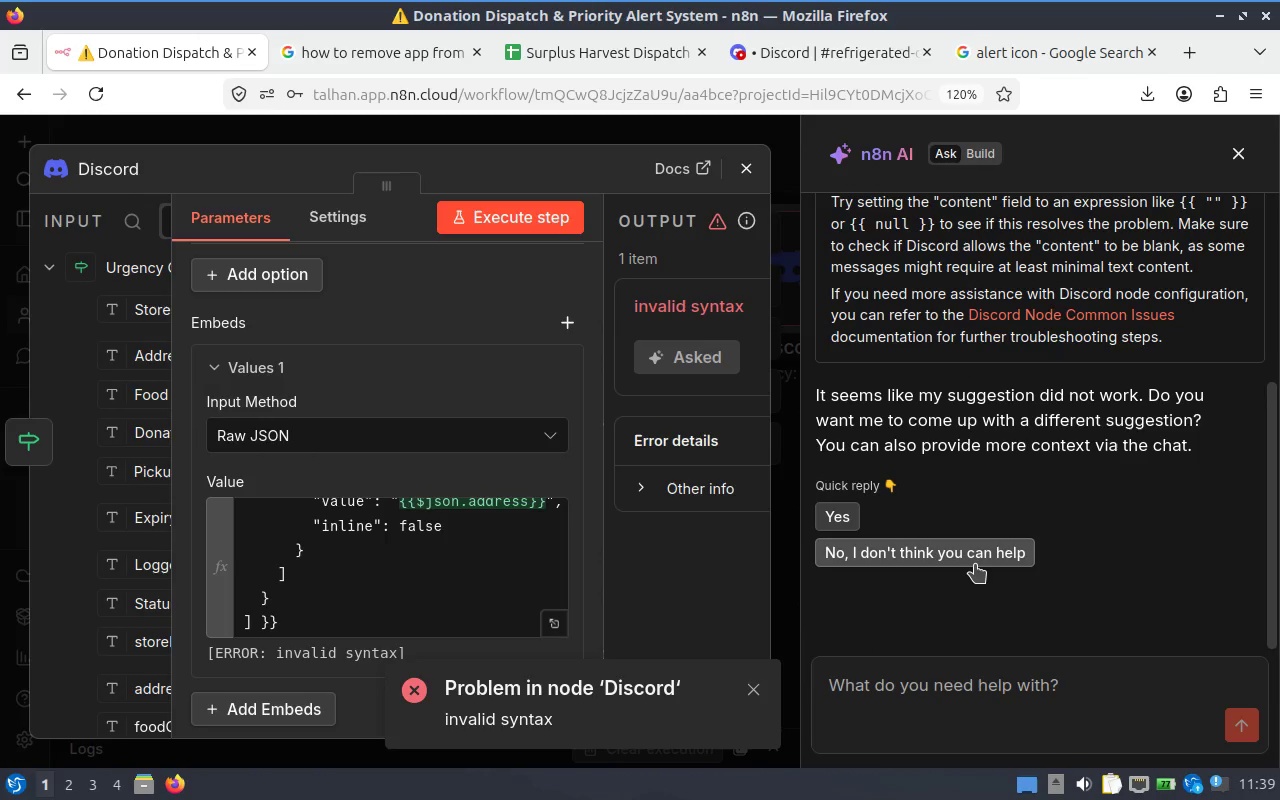 
left_click([844, 516])
 